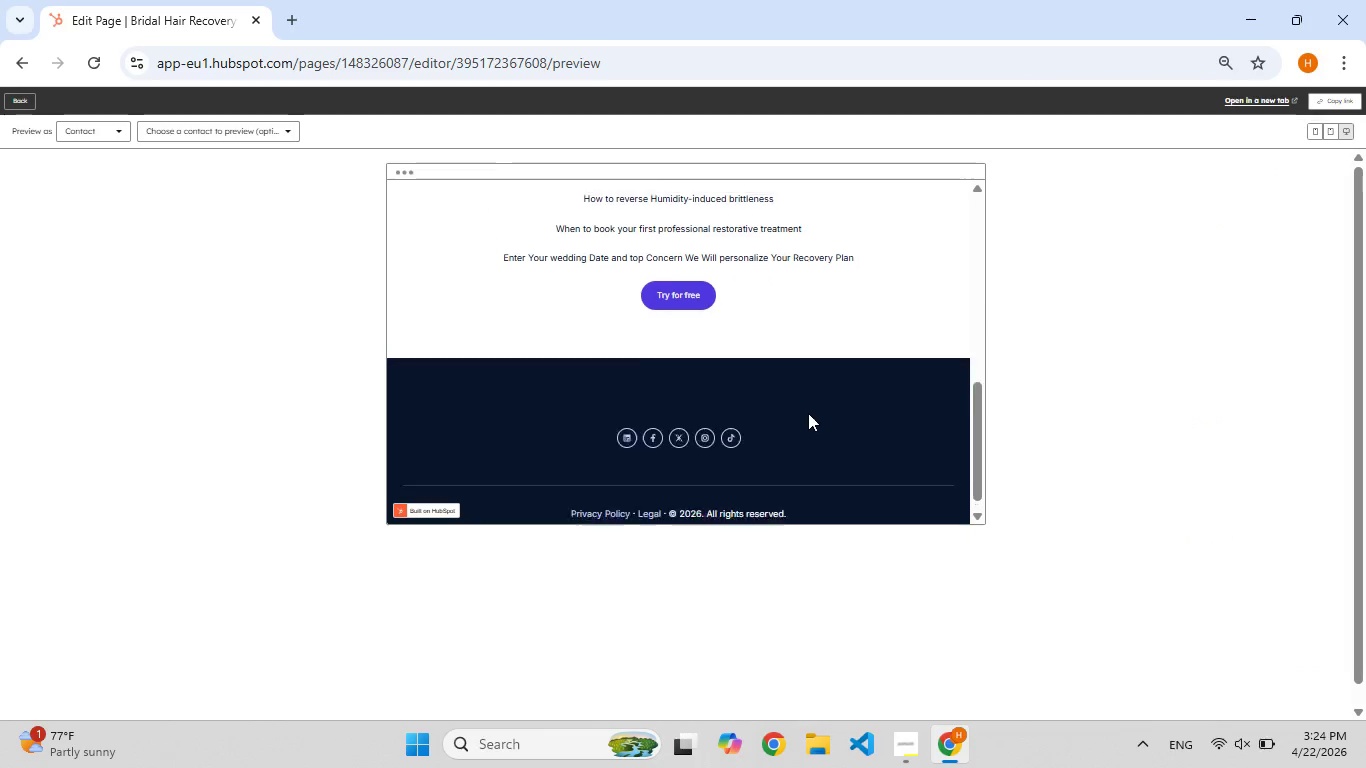 
scroll: coordinate [810, 435], scroll_direction: up, amount: 5.0
 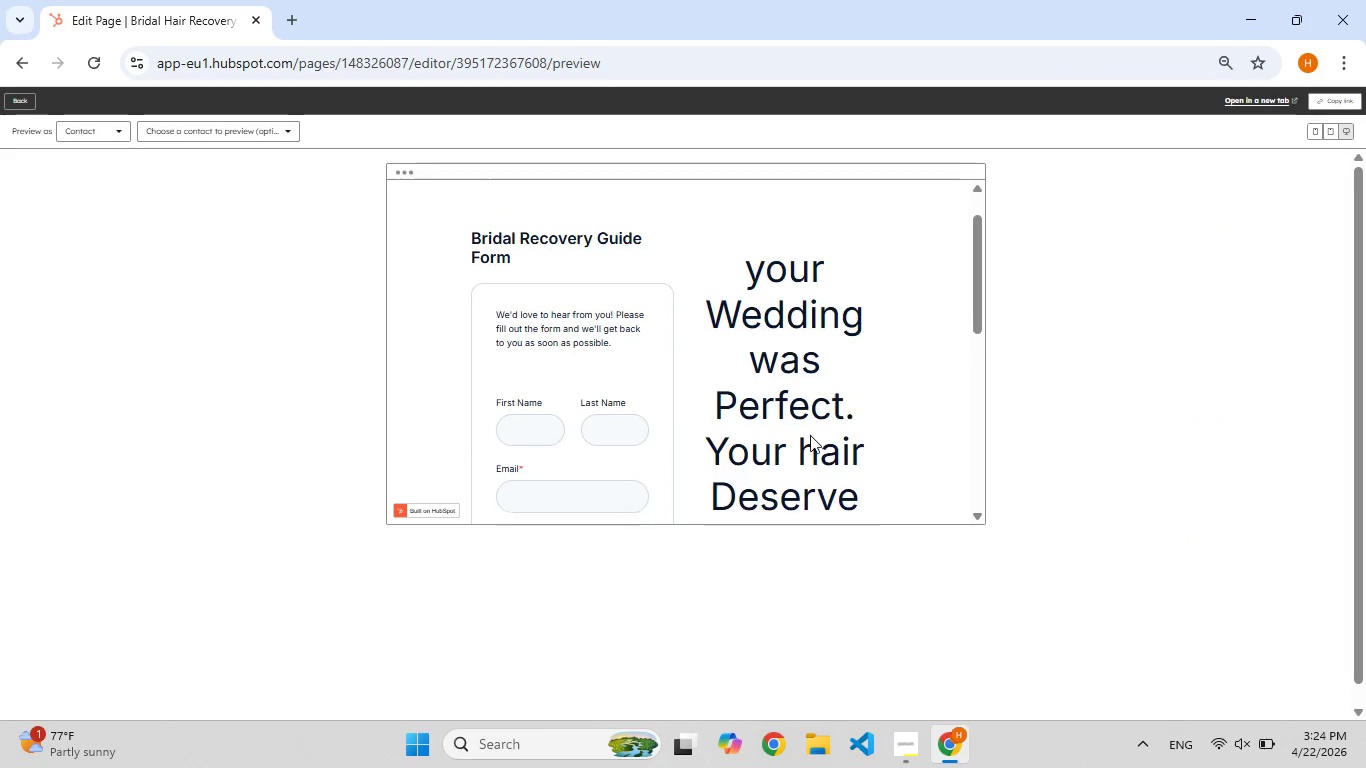 
scroll: coordinate [810, 435], scroll_direction: down, amount: 1.0
 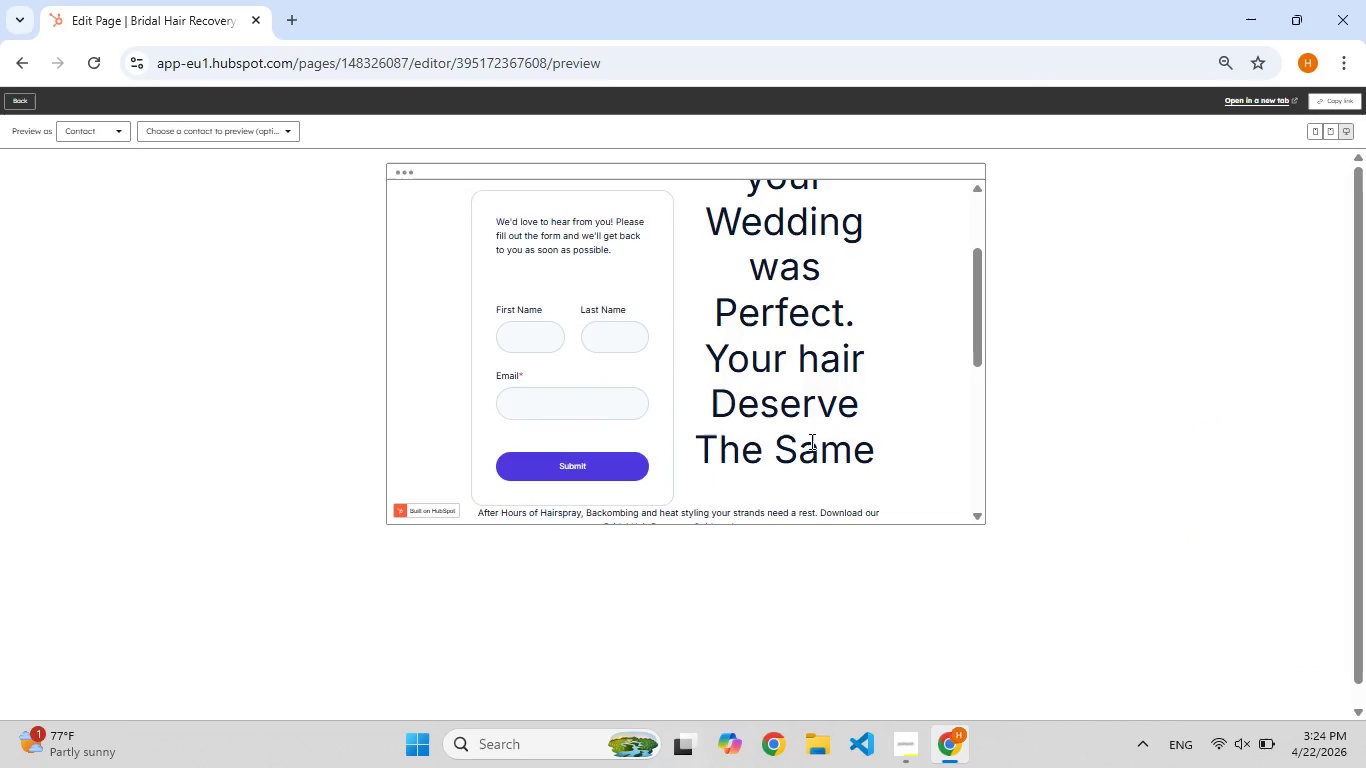 
scroll: coordinate [810, 441], scroll_direction: up, amount: 1.0
 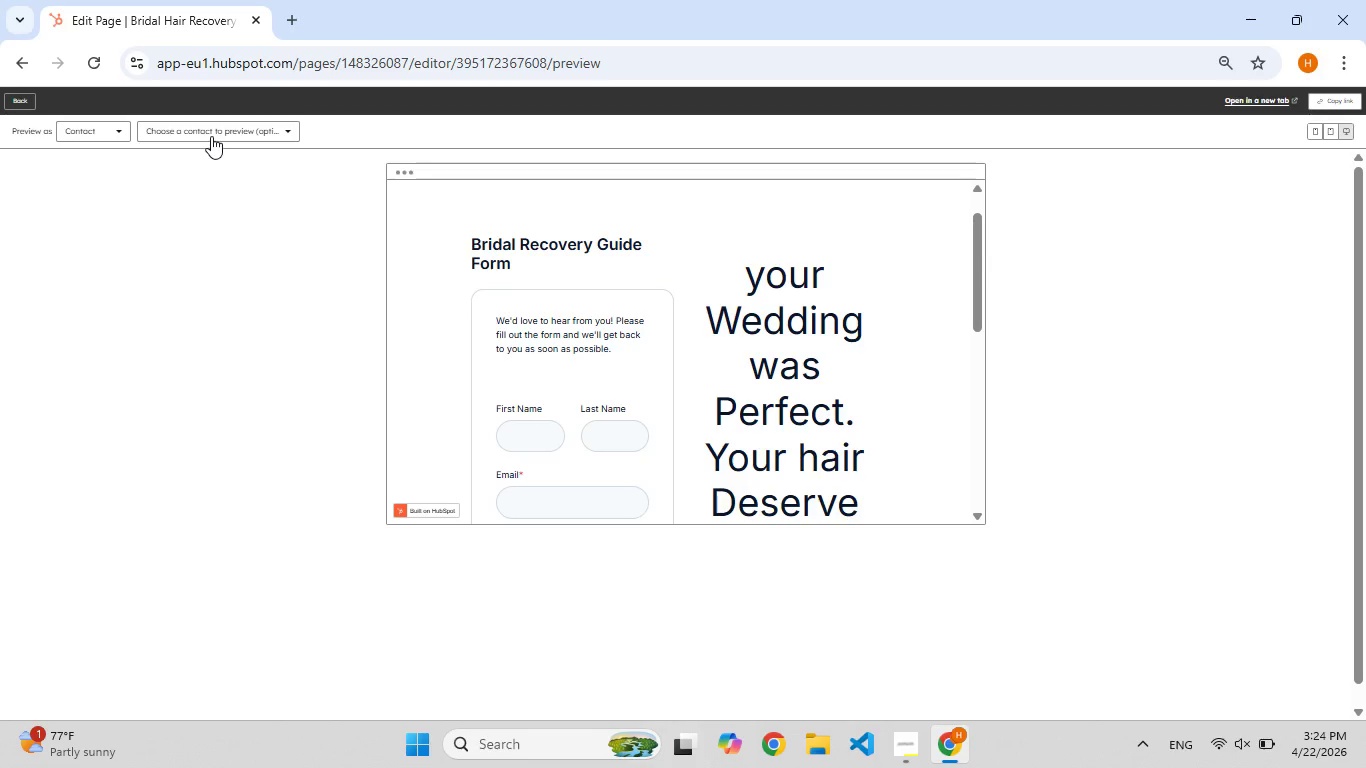 
left_click([211, 136])
 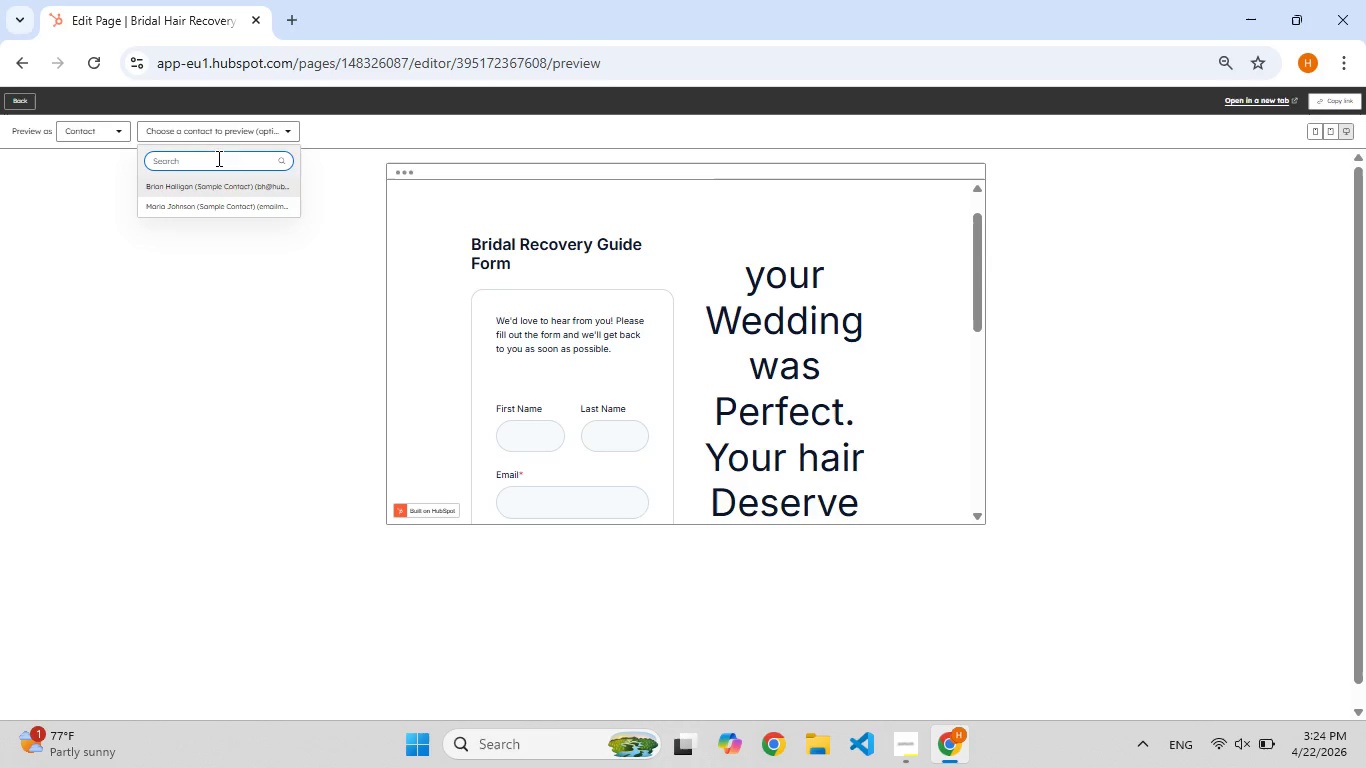 
left_click([223, 204])
 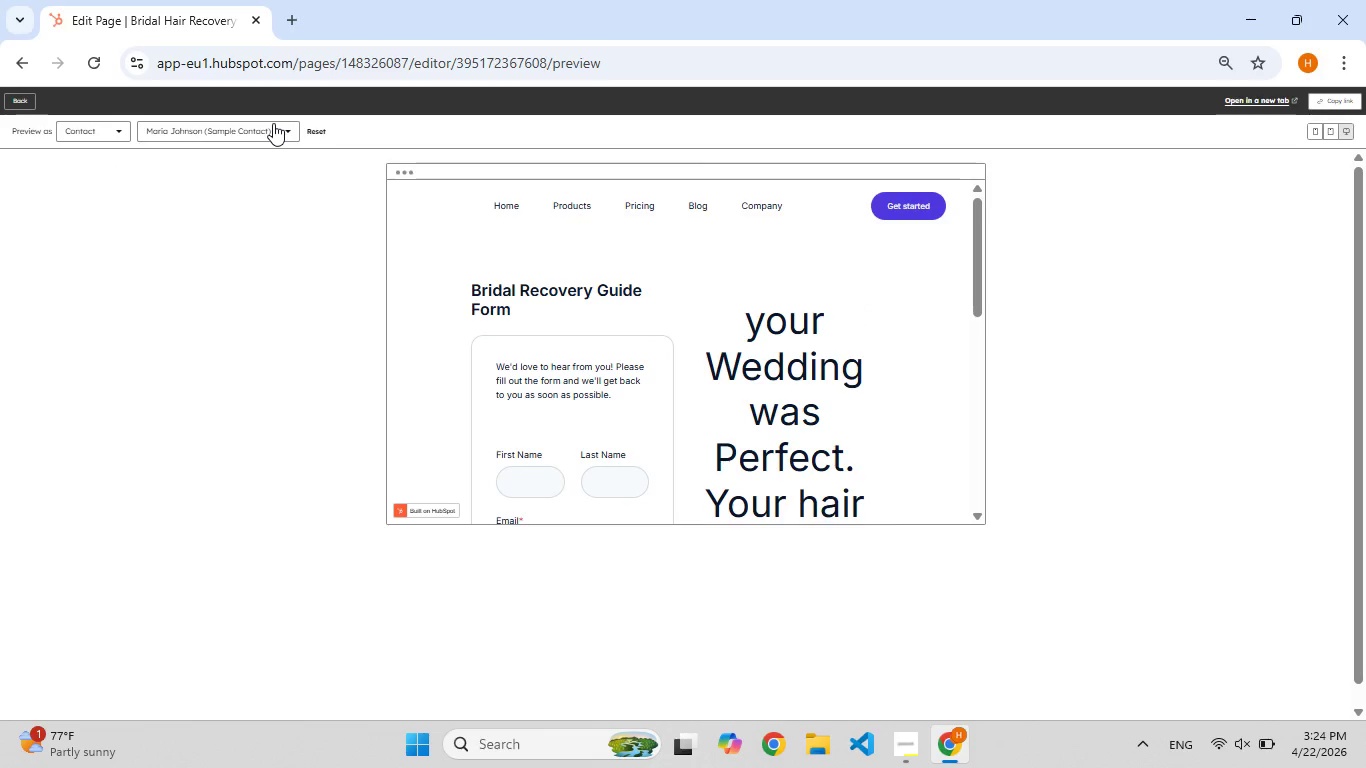 
left_click([273, 123])
 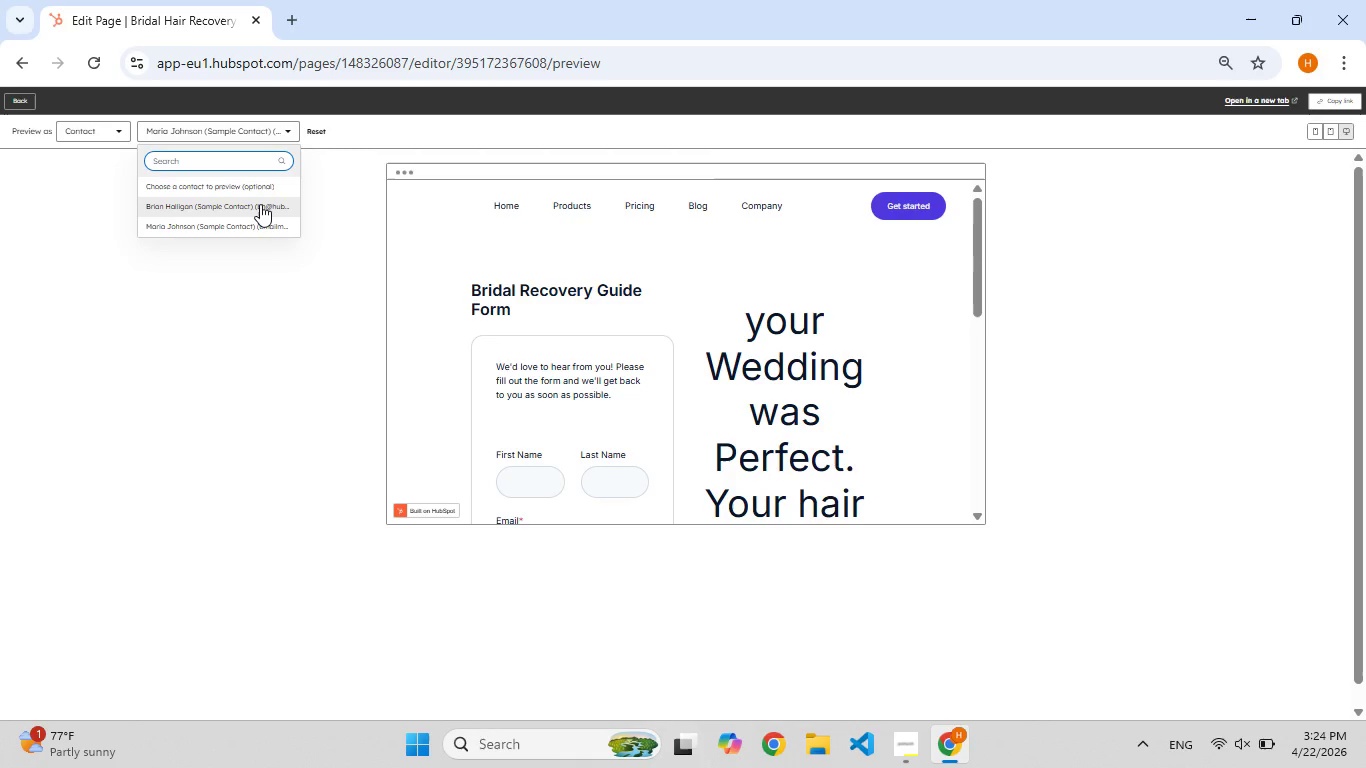 
left_click([260, 205])
 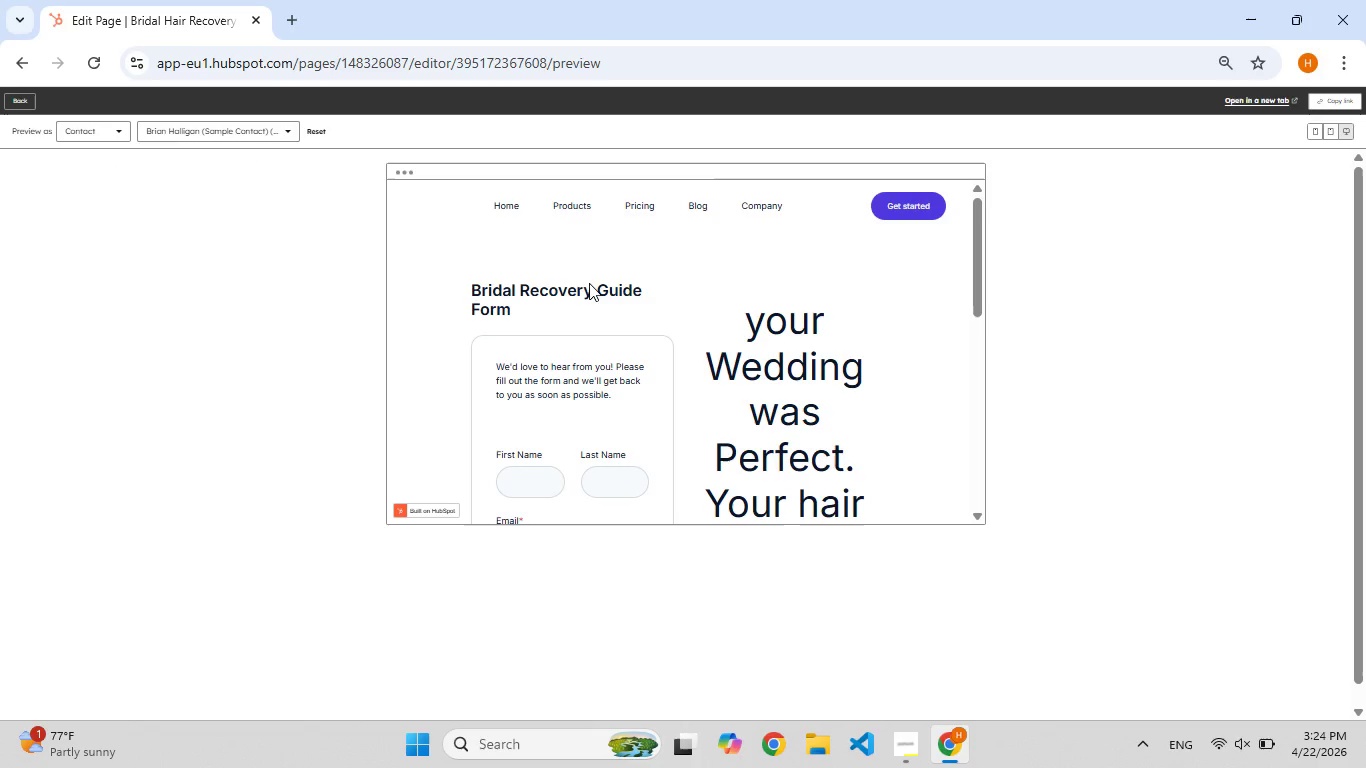 
scroll: coordinate [785, 289], scroll_direction: down, amount: 1.0
 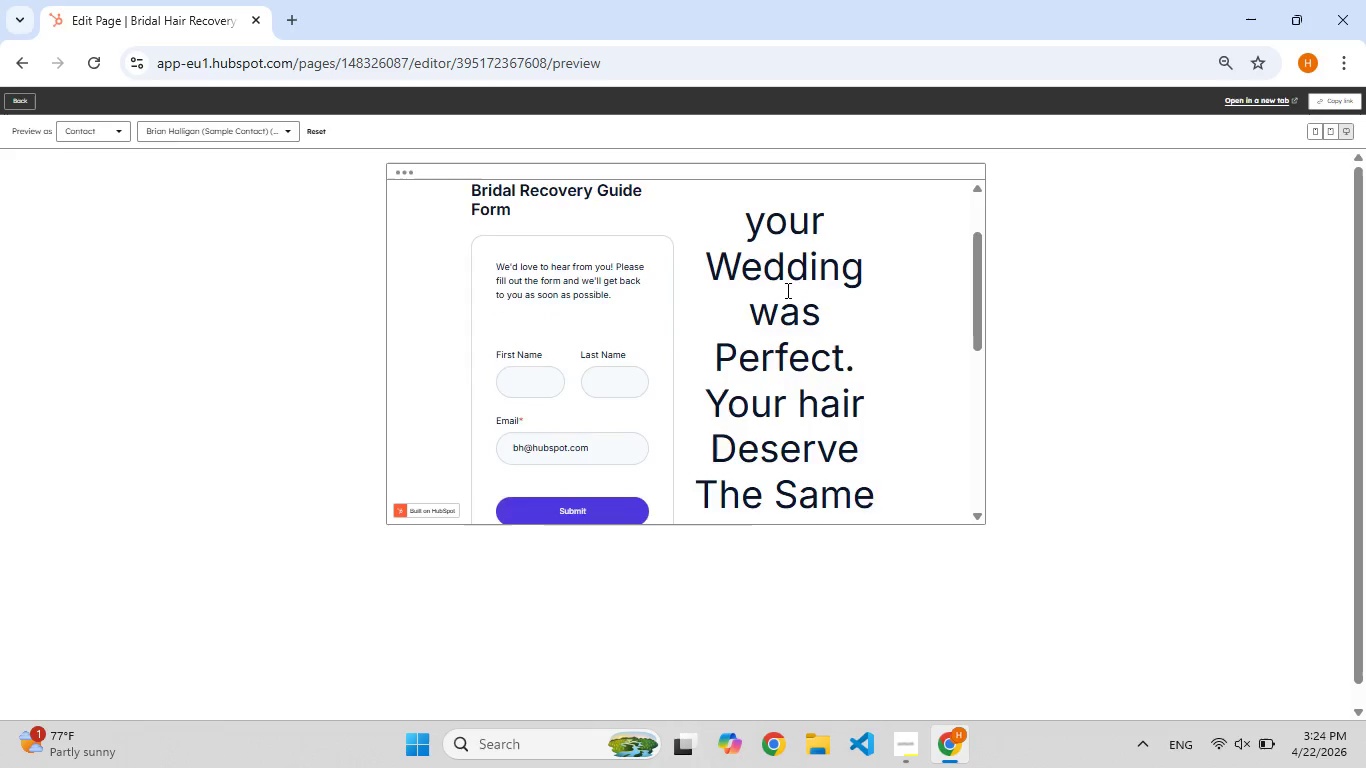 
scroll: coordinate [786, 290], scroll_direction: up, amount: 1.0
 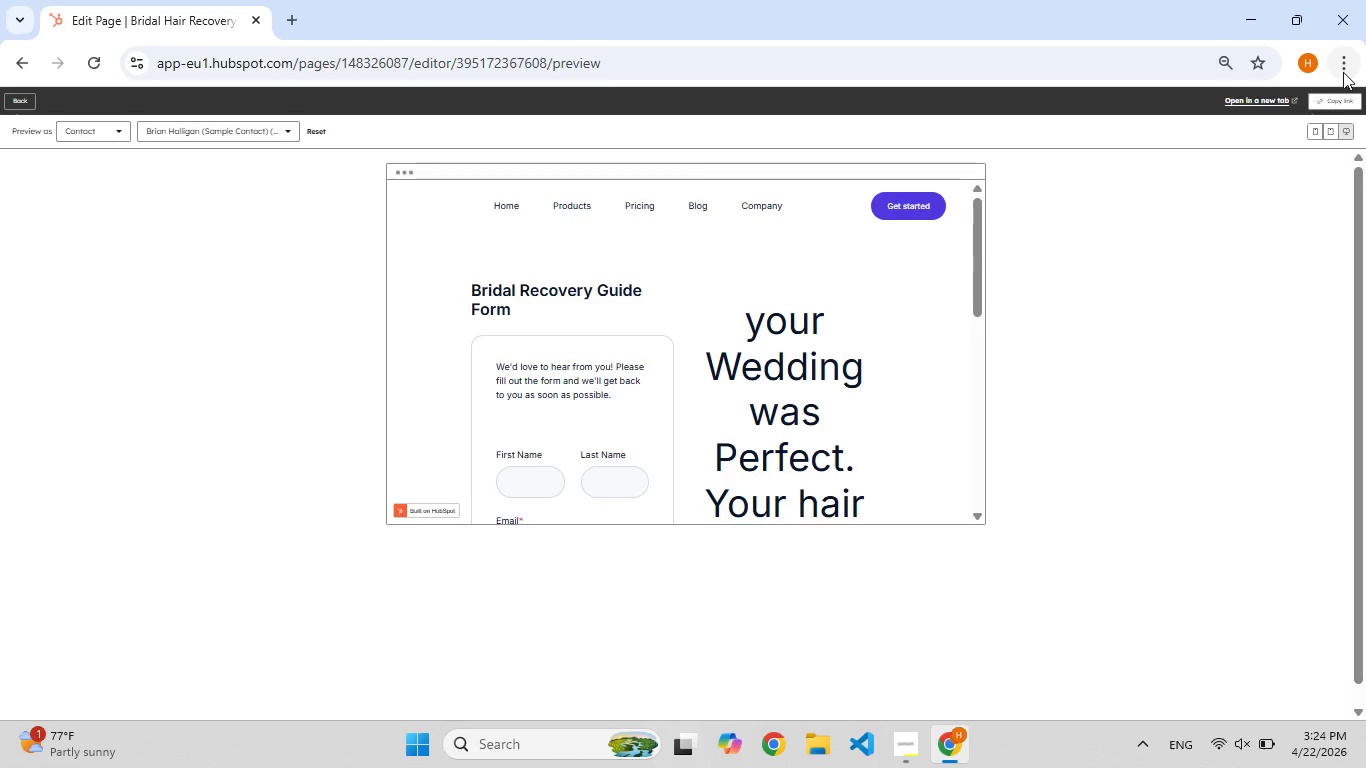 
wait(5.14)
 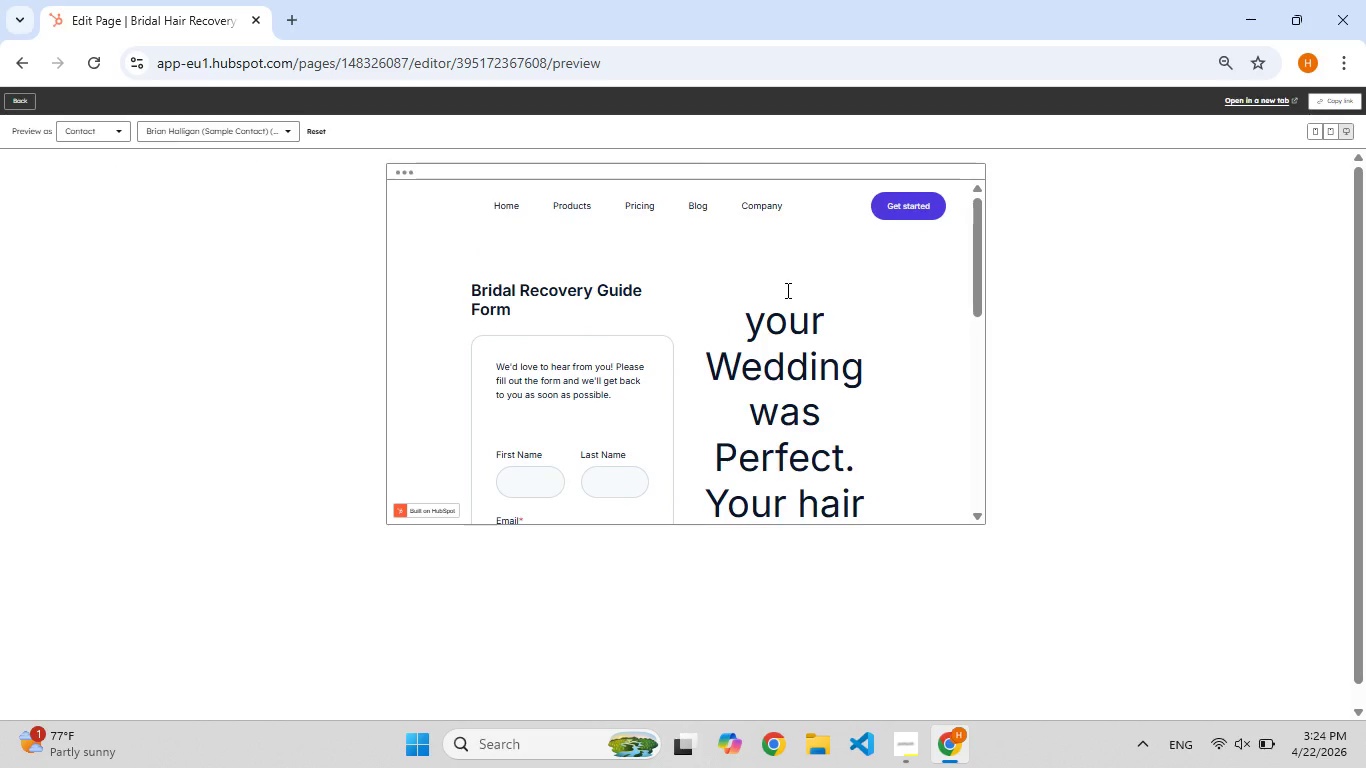 
left_click([982, 380])
 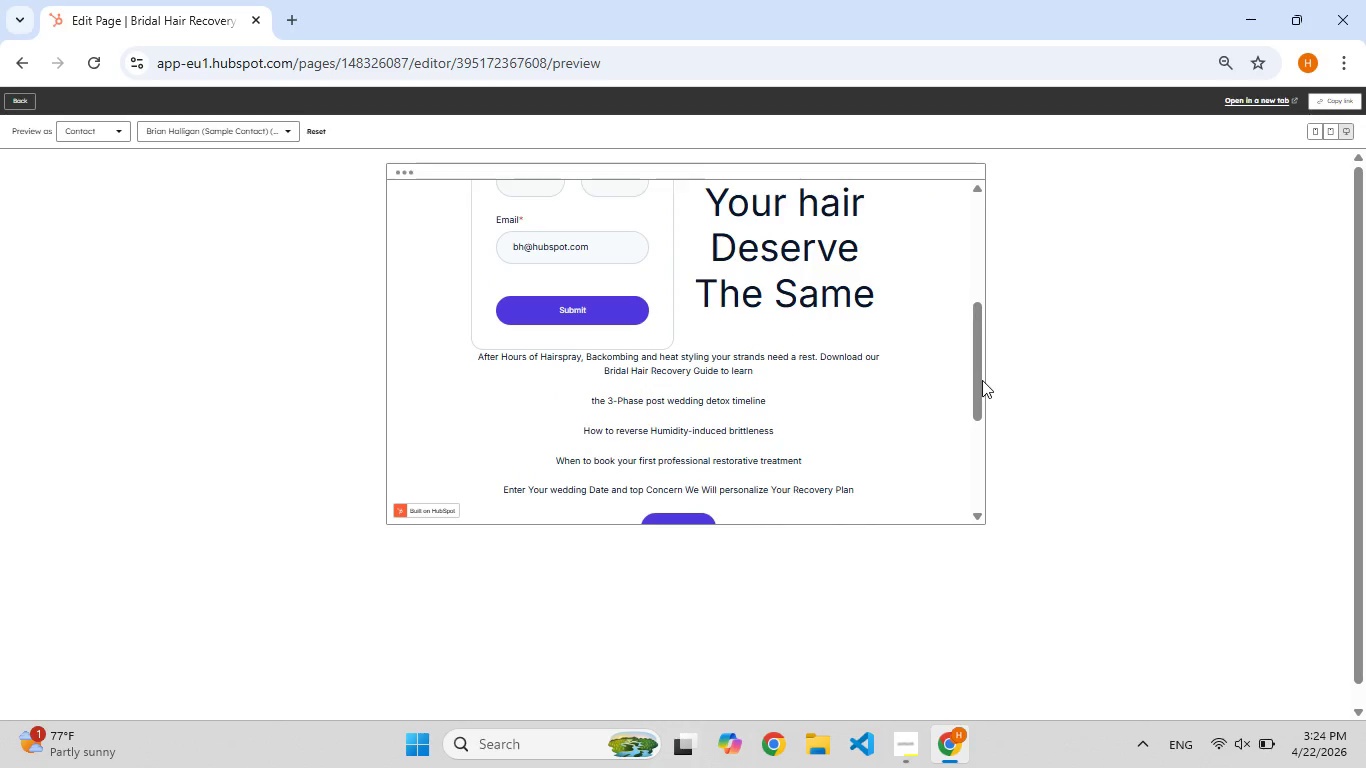 
double_click([982, 380])
 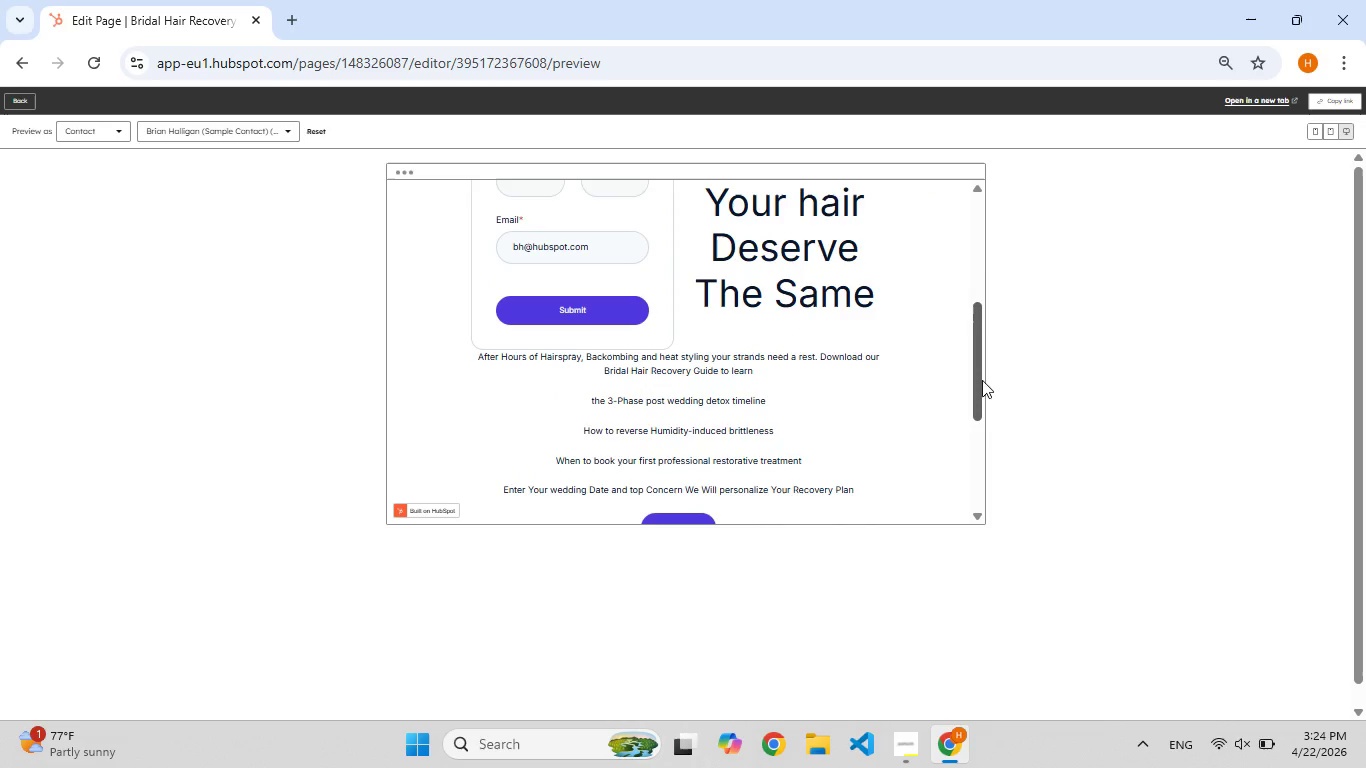 
triple_click([982, 380])
 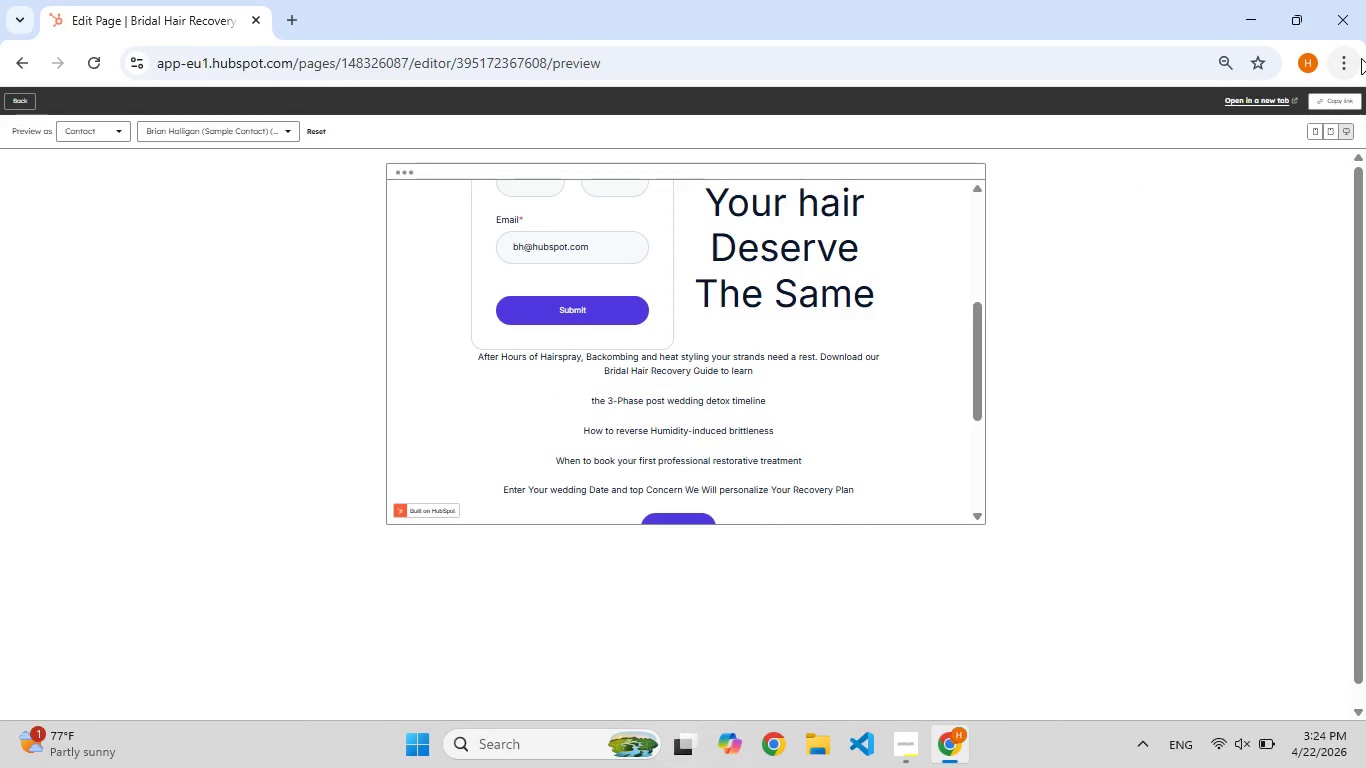 
left_click([1344, 69])
 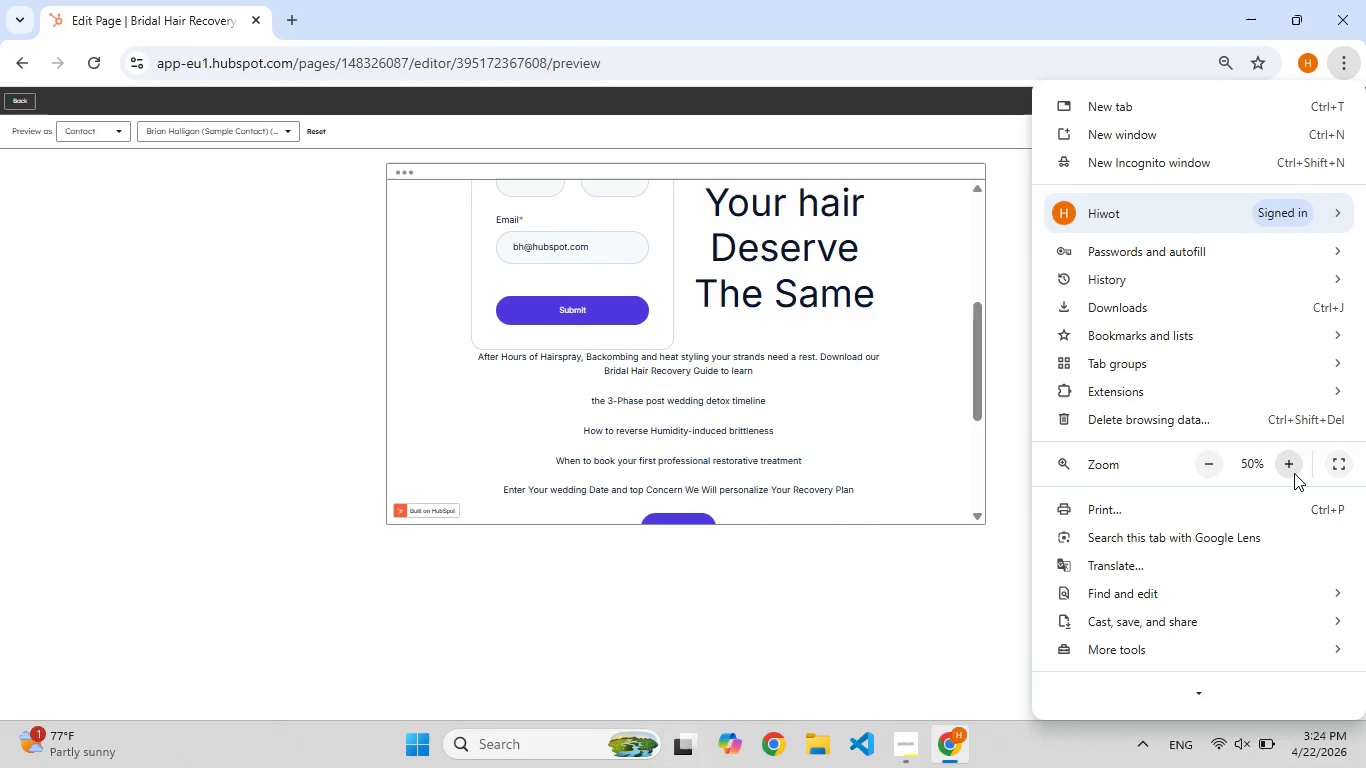 
double_click([1294, 473])
 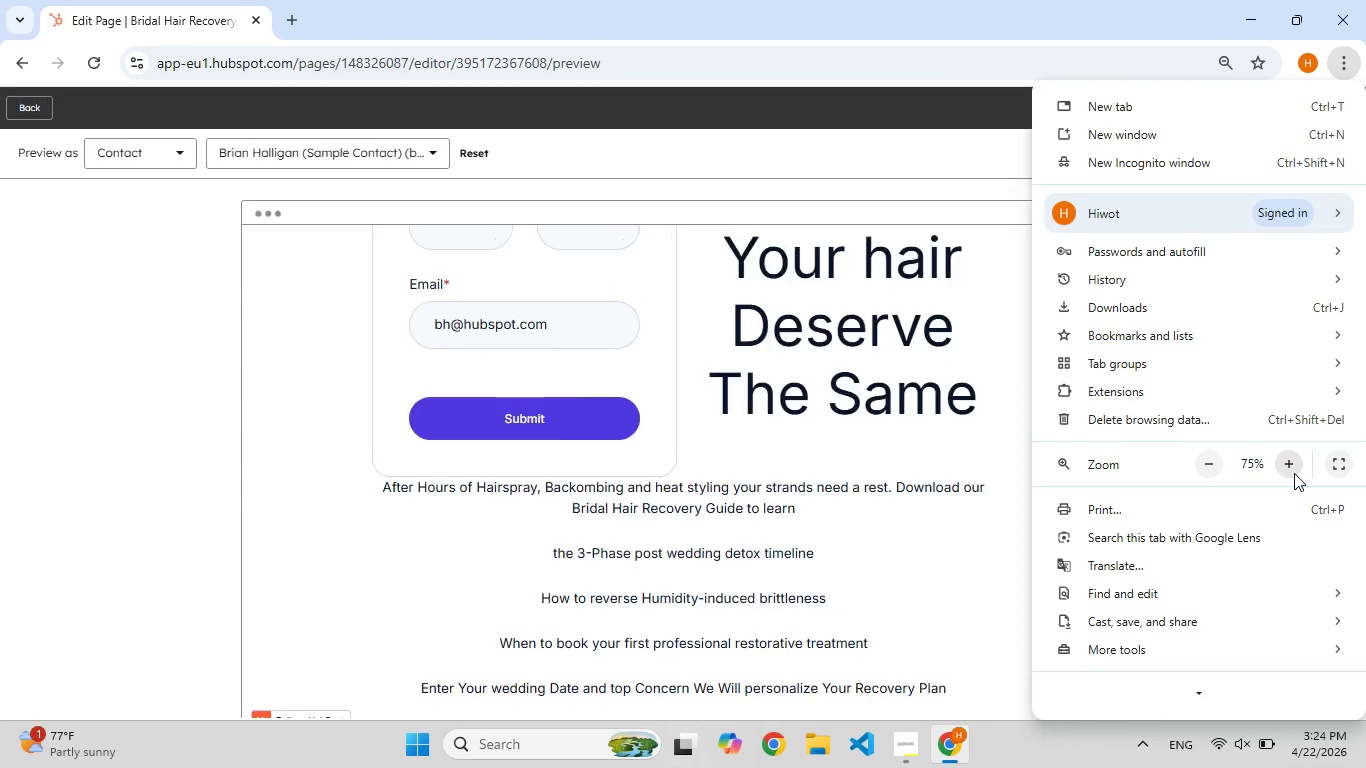 
triple_click([1294, 473])
 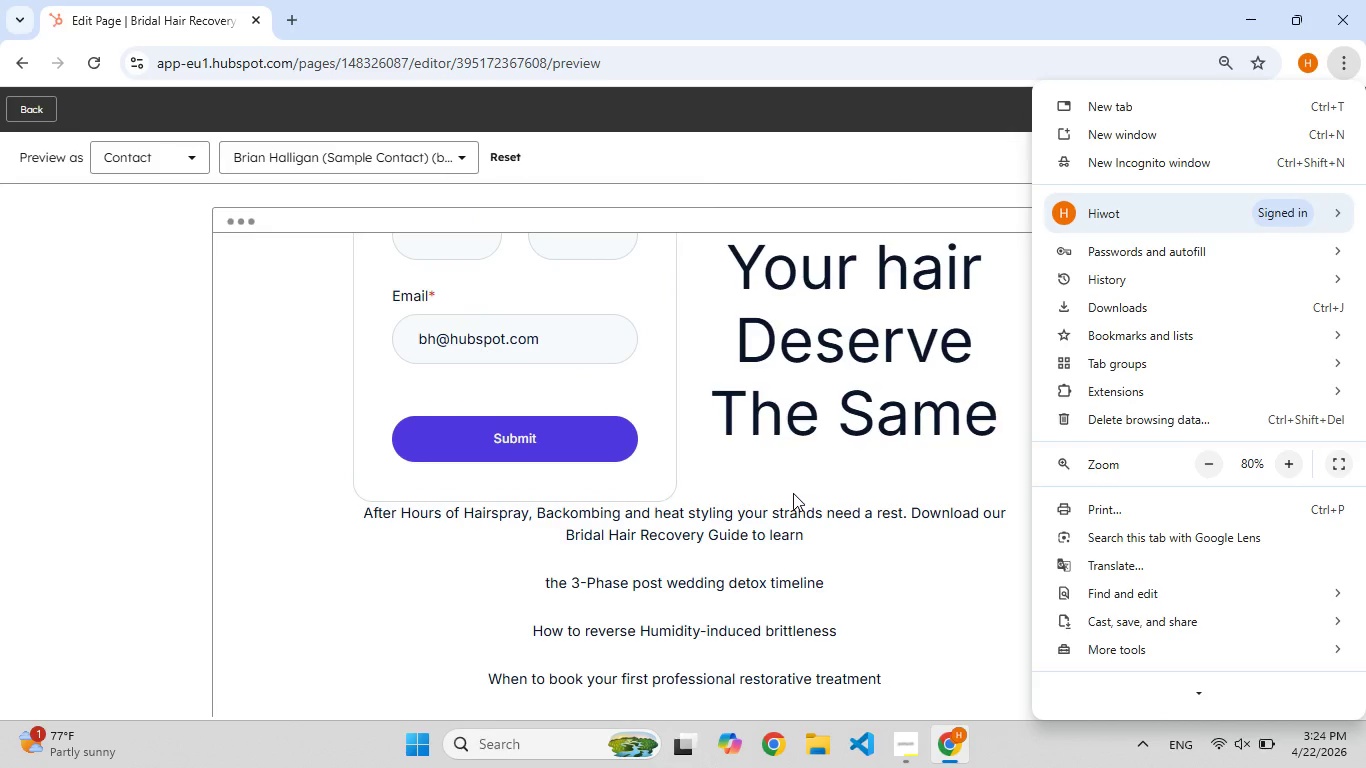 
left_click([793, 493])
 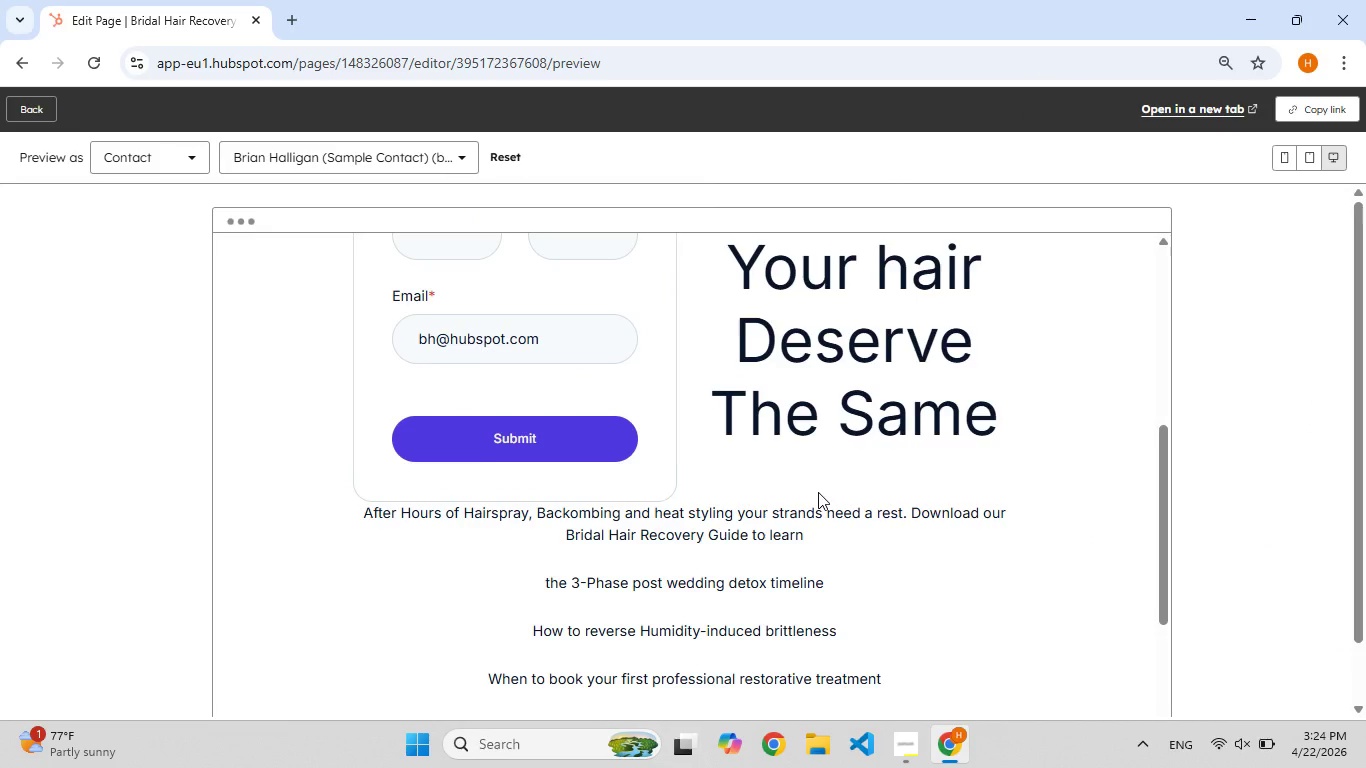 
scroll: coordinate [818, 492], scroll_direction: up, amount: 5.0
 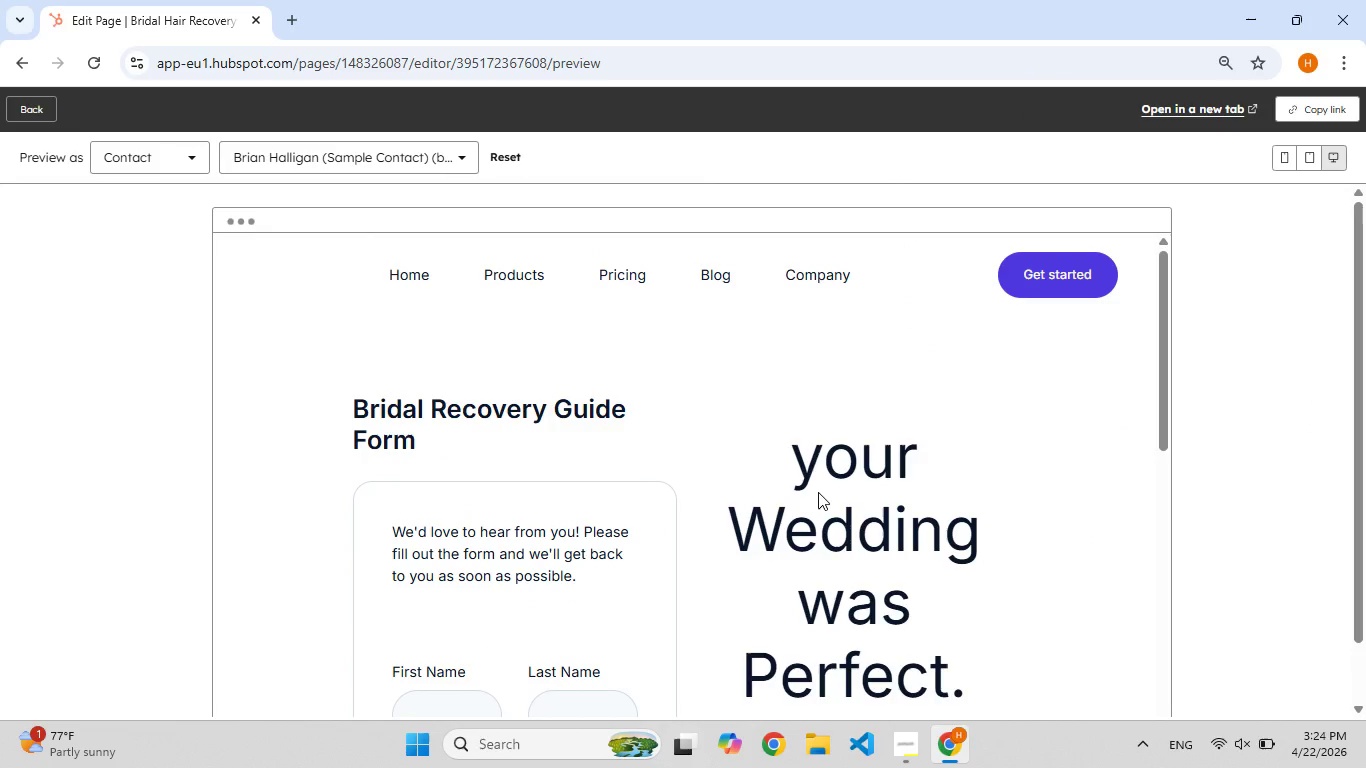 
scroll: coordinate [818, 492], scroll_direction: down, amount: 1.0
 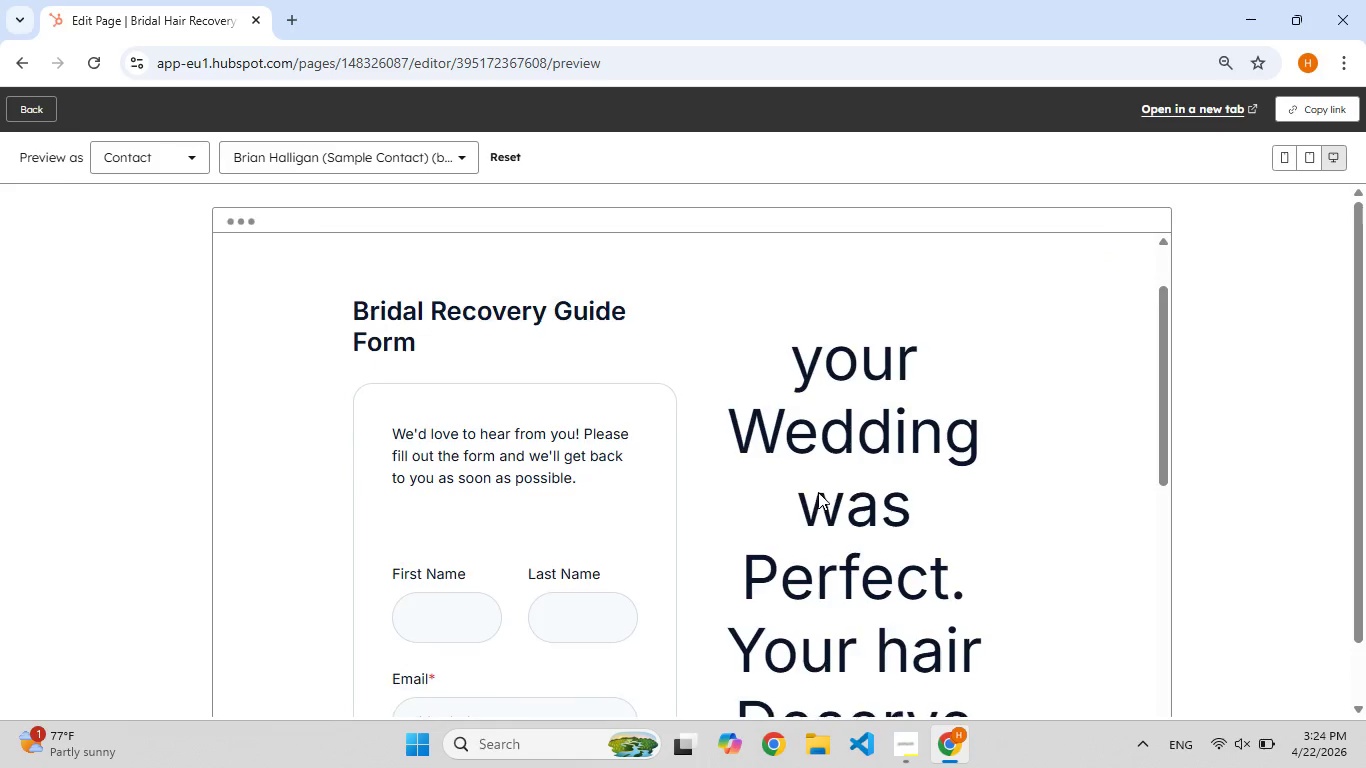 
scroll: coordinate [818, 492], scroll_direction: up, amount: 1.0
 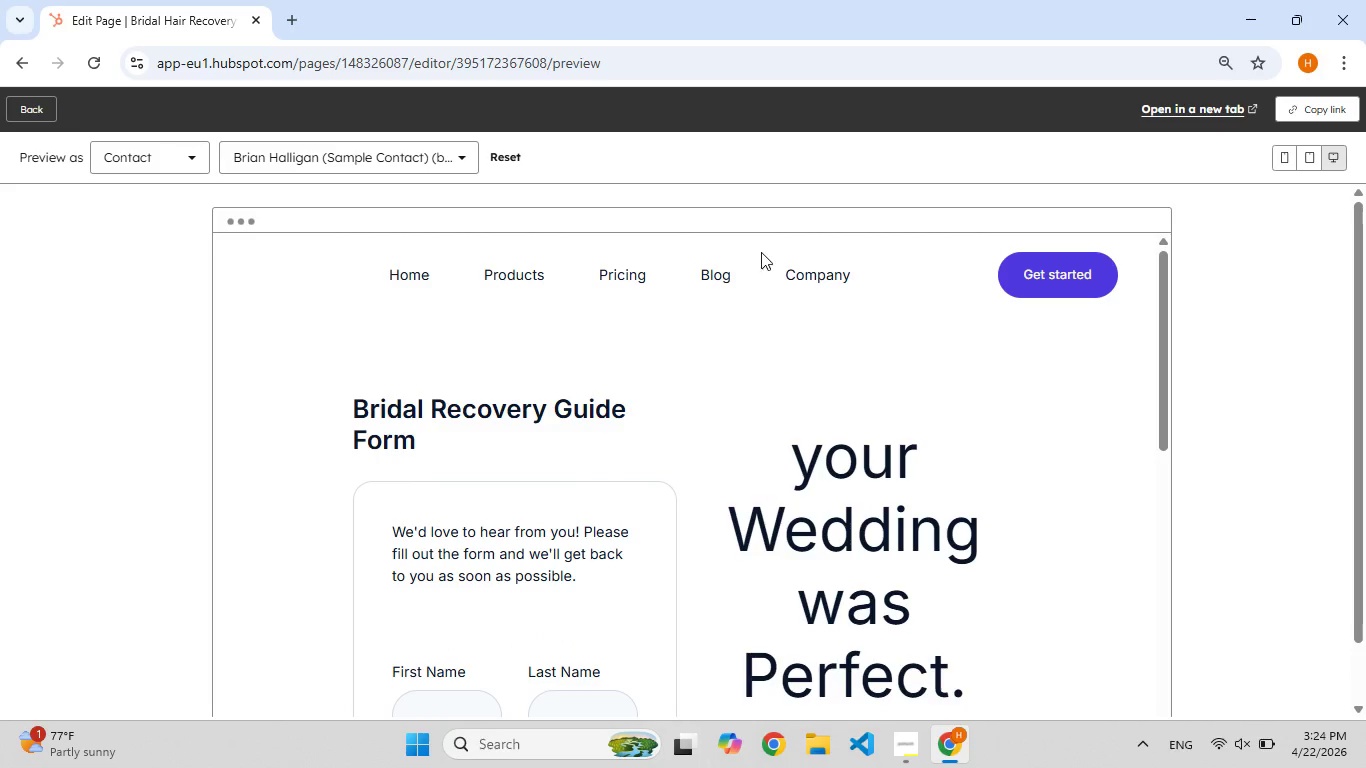 
left_click([194, 148])
 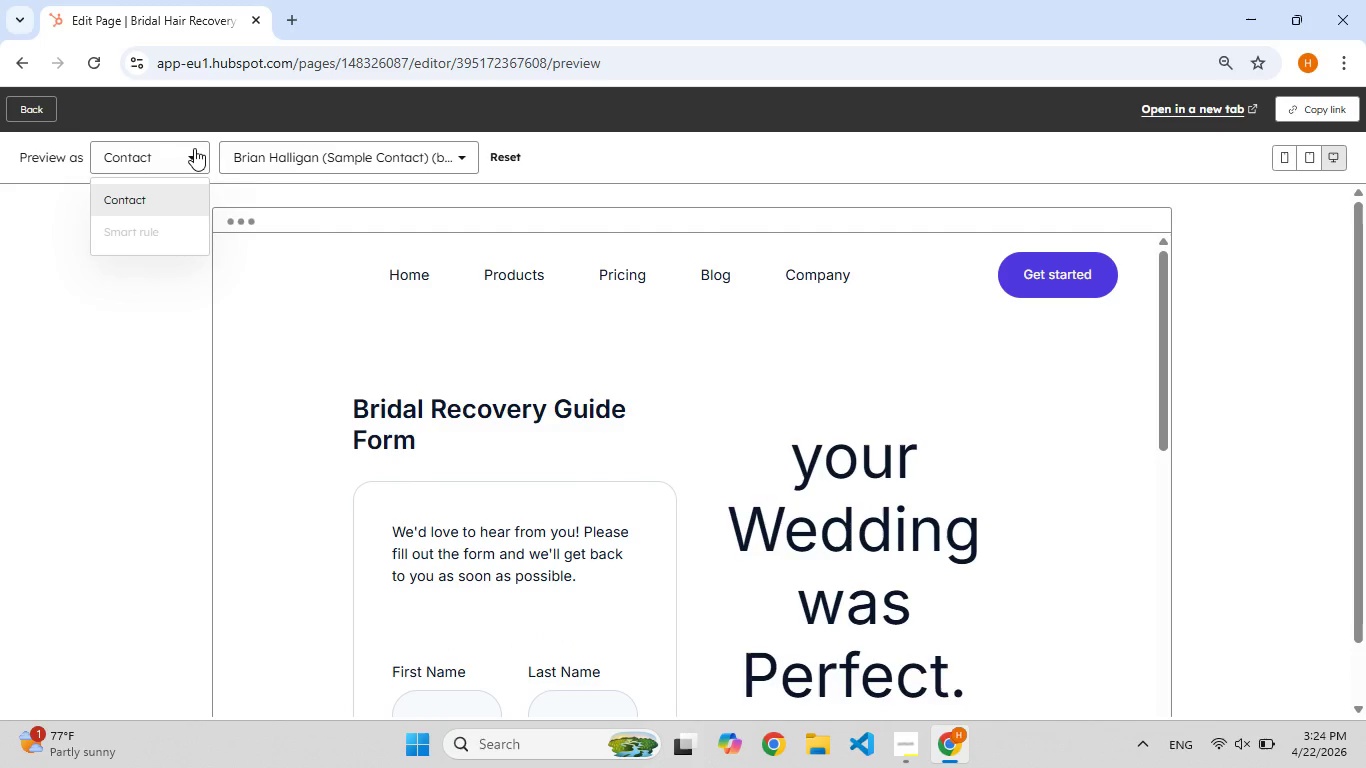 
left_click([194, 148])
 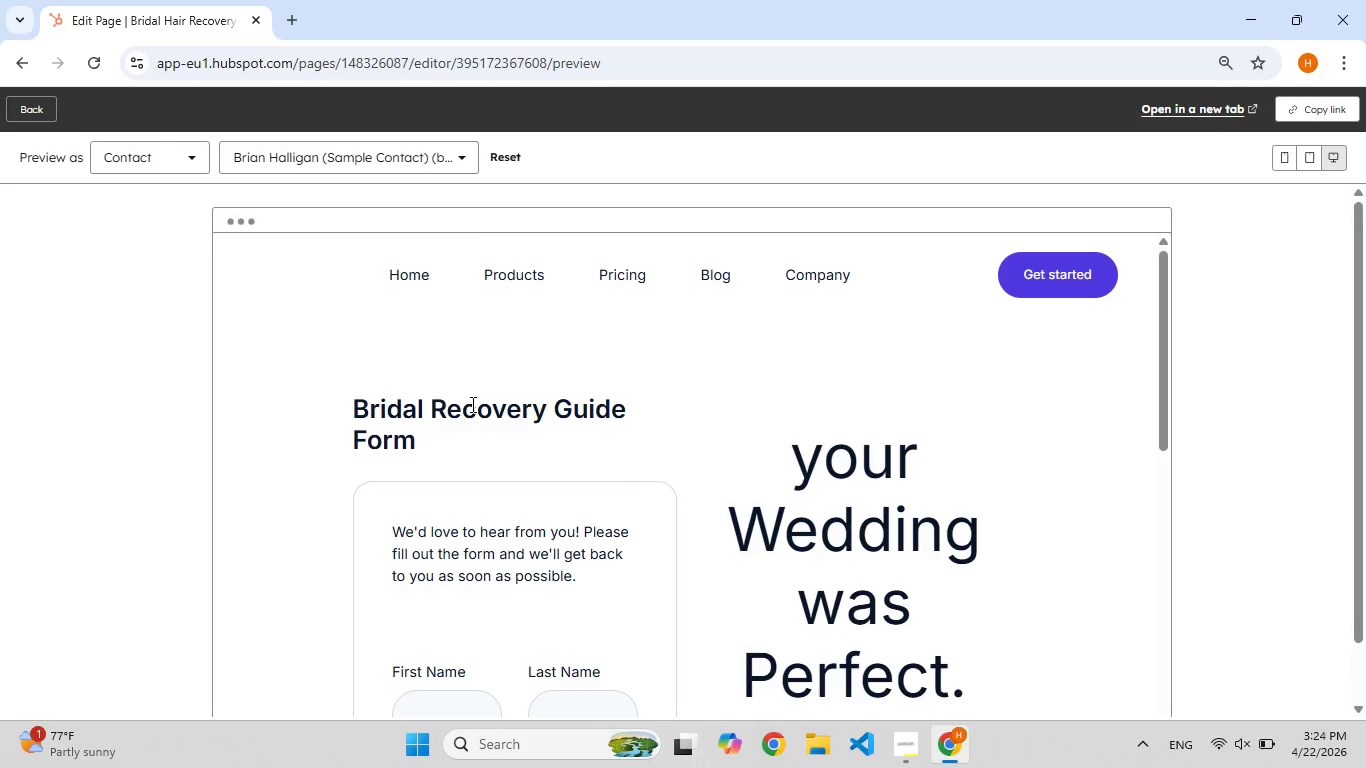 
wait(12.67)
 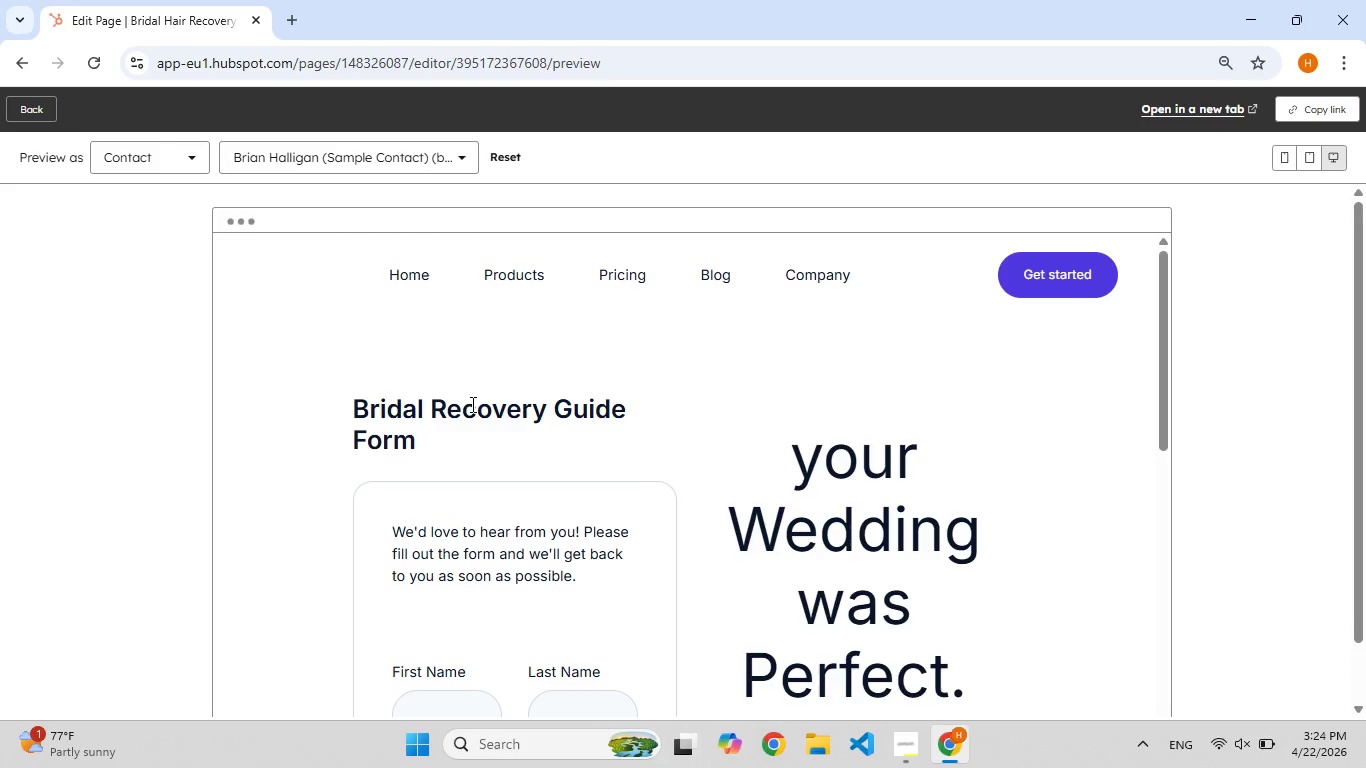 
left_click([1173, 107])
 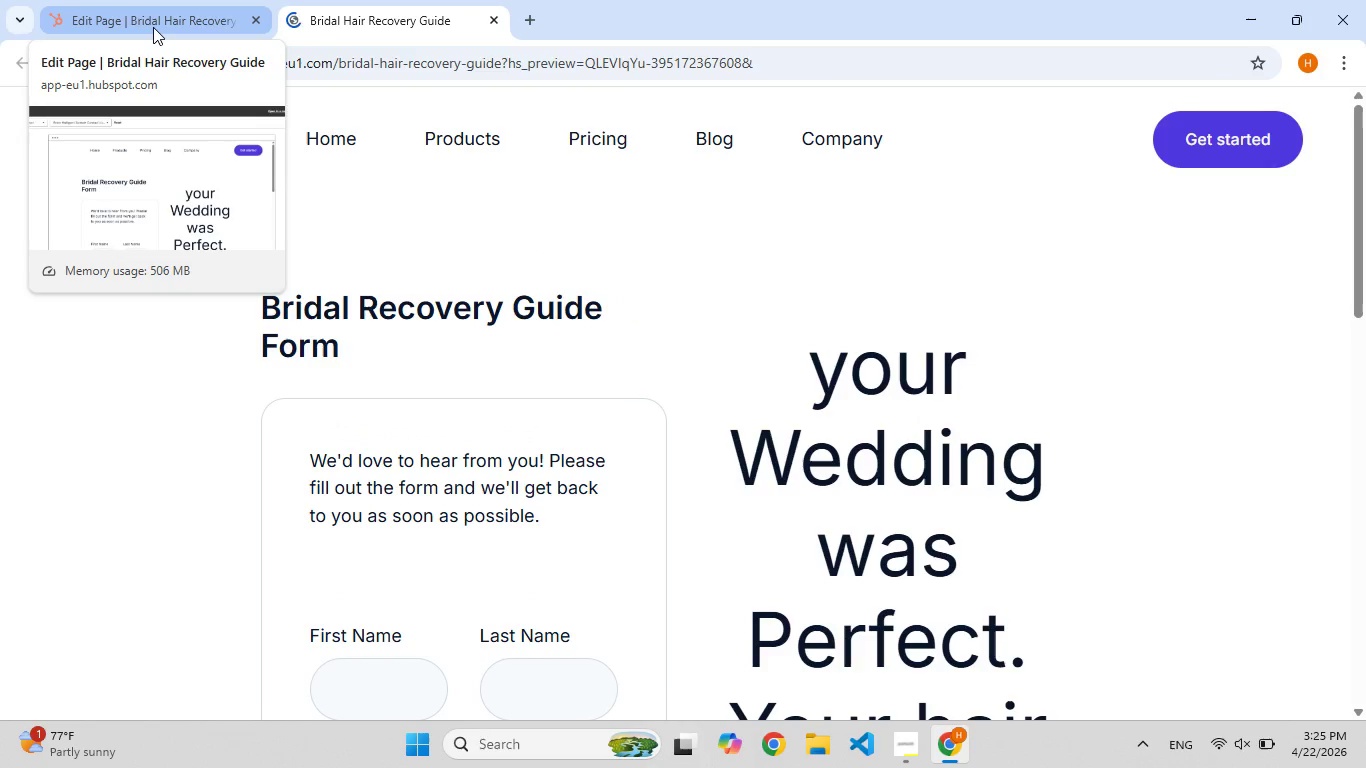 
wait(6.56)
 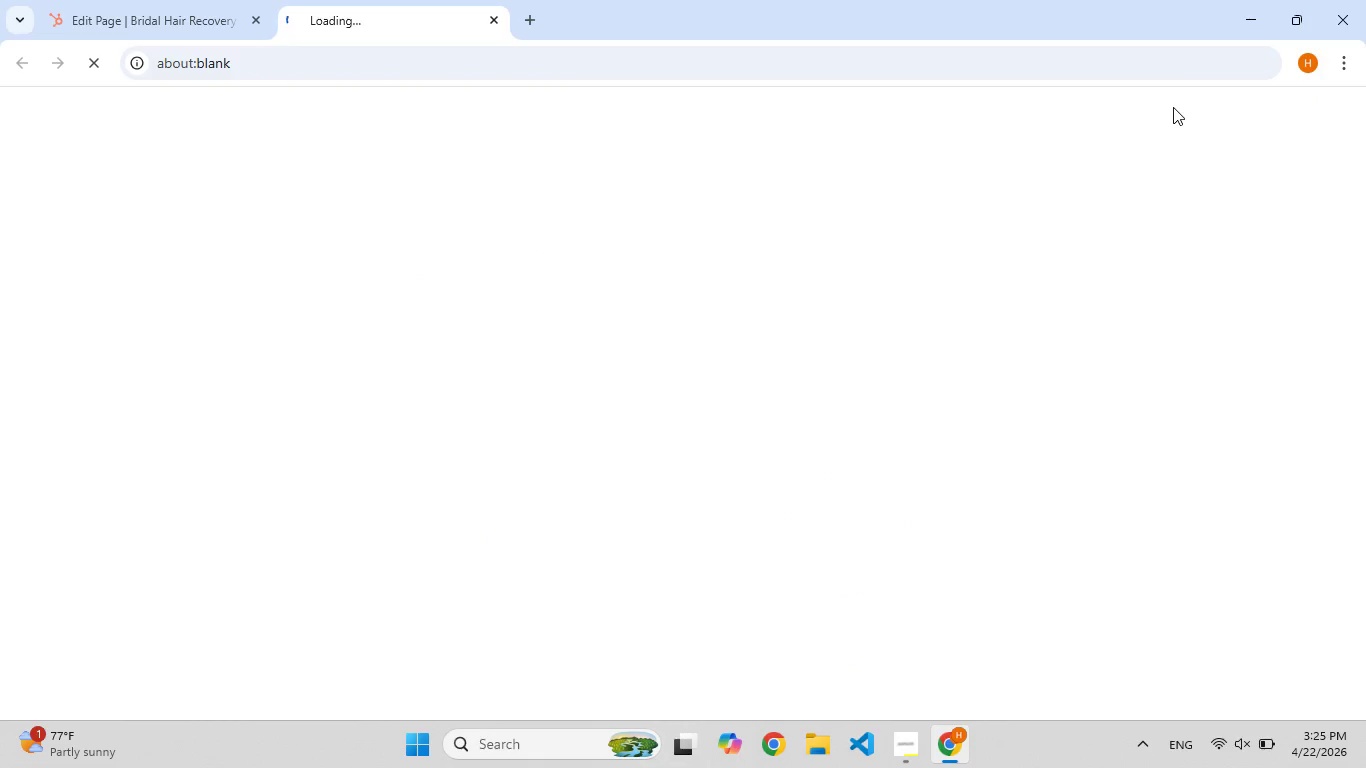 
left_click([153, 27])
 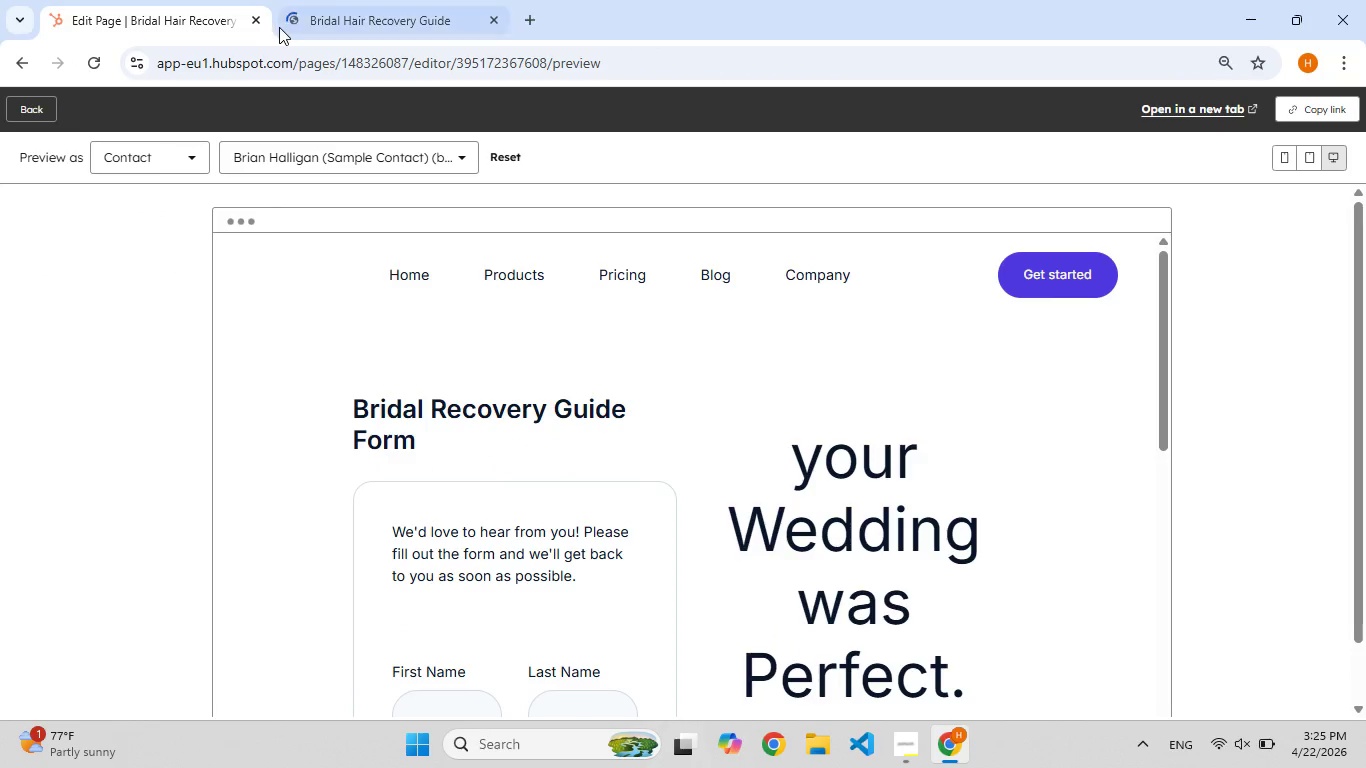 
left_click([371, 0])
 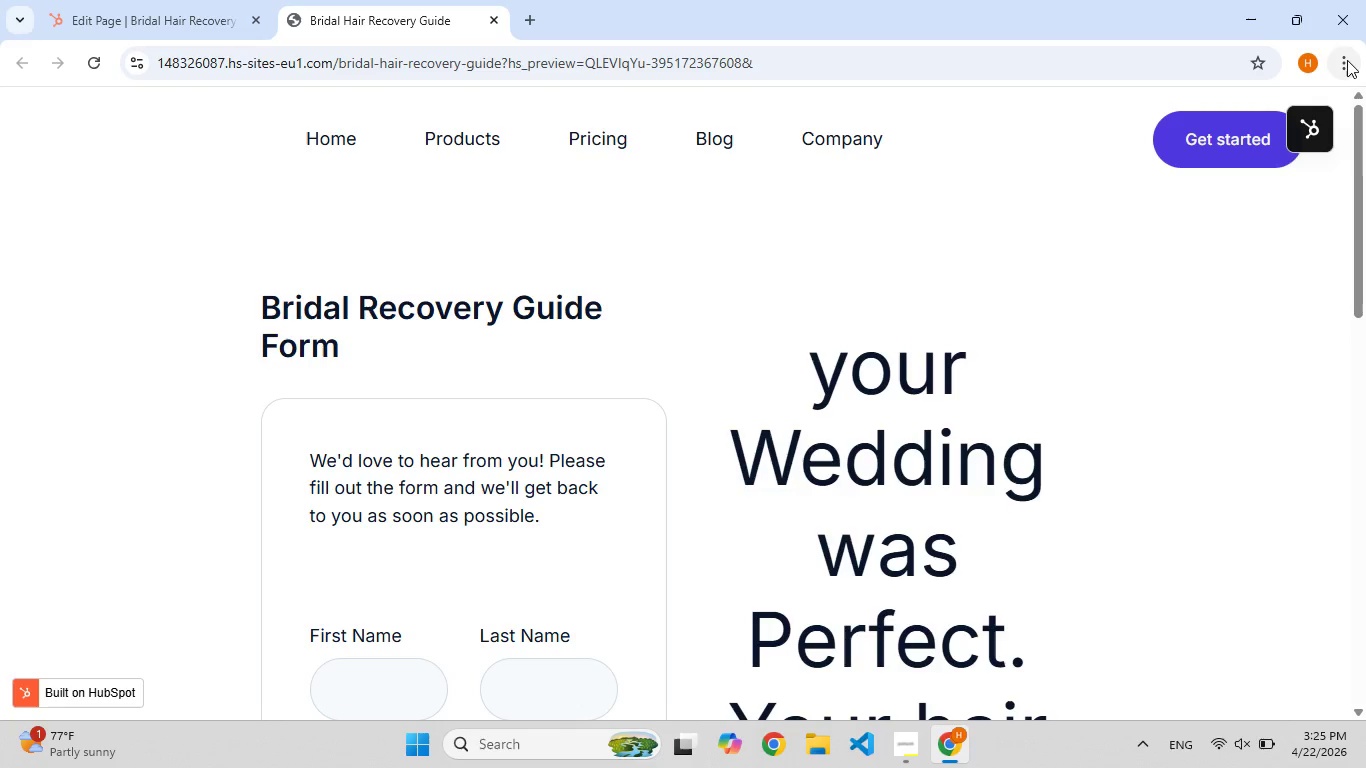 
left_click([1346, 60])
 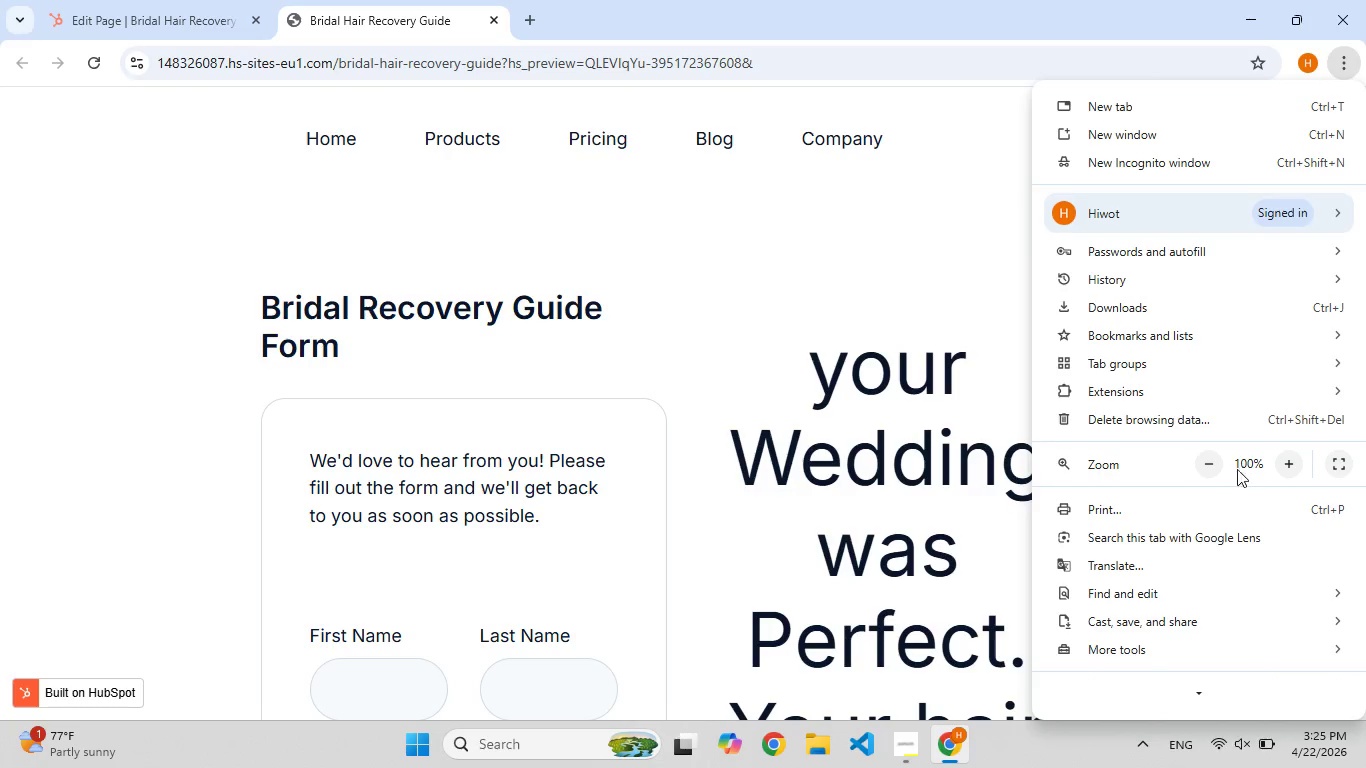 
left_click([1197, 463])
 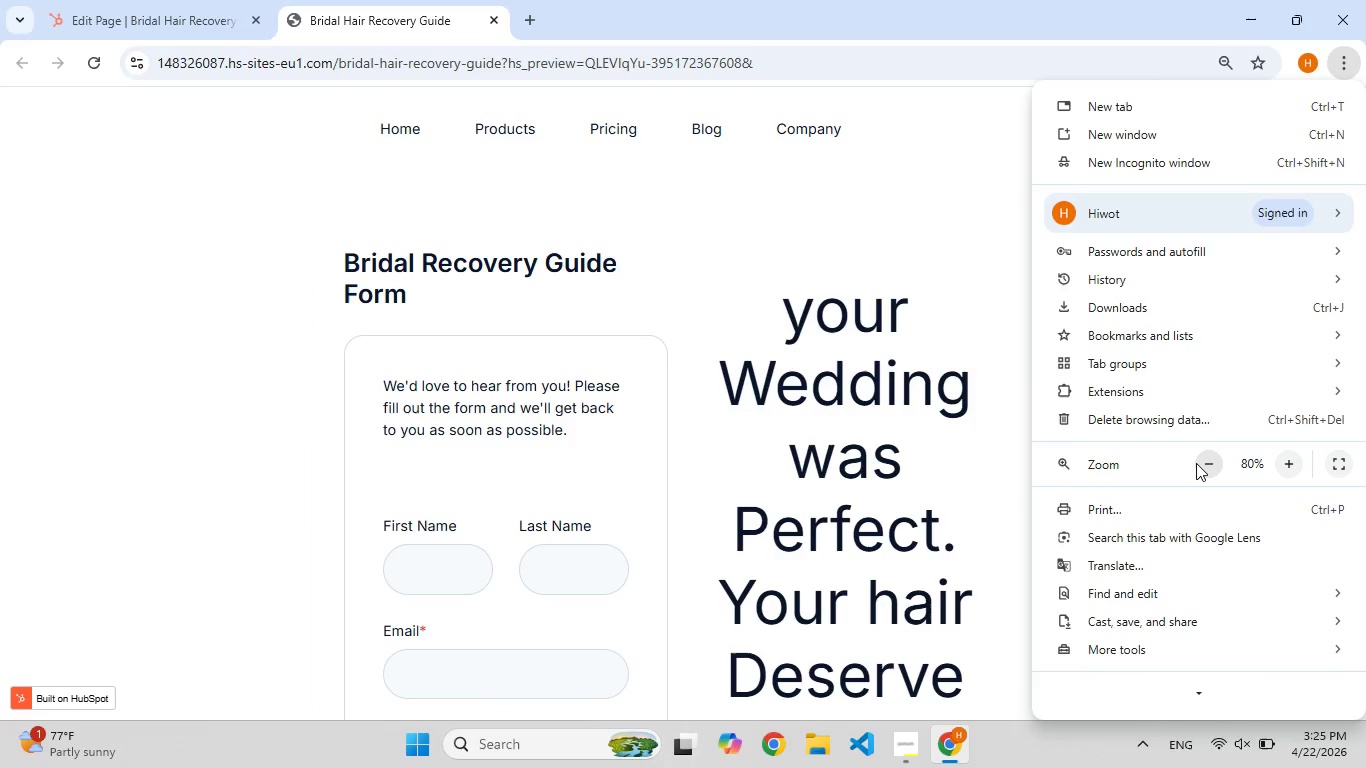 
double_click([1196, 463])
 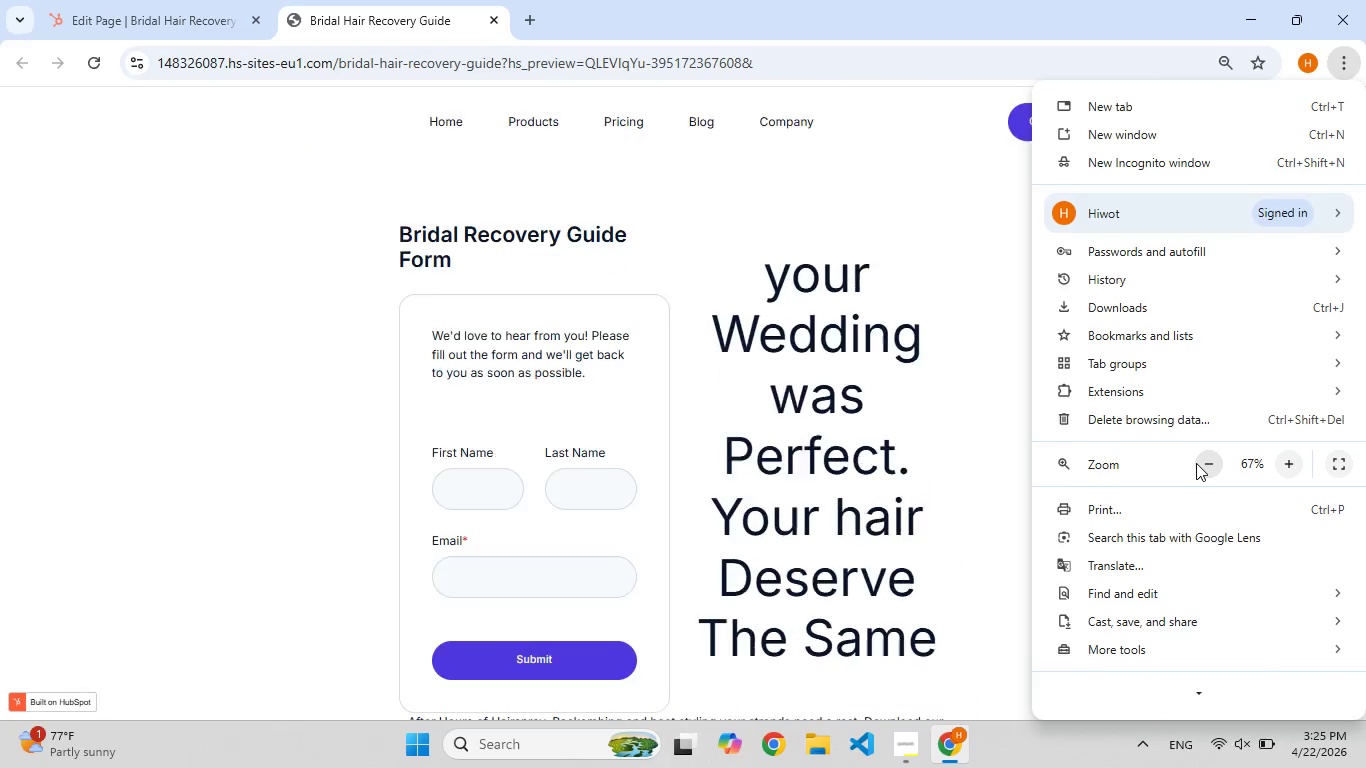 
double_click([1196, 463])
 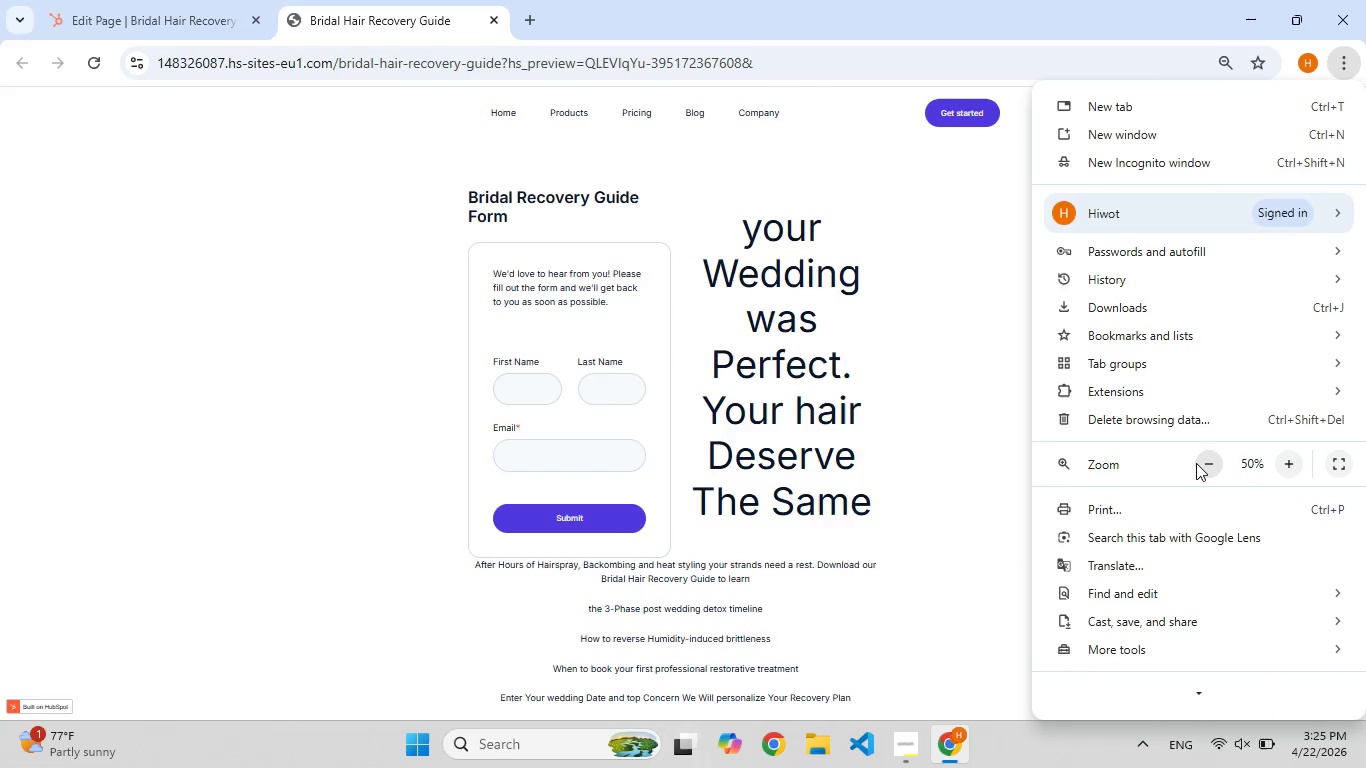 
left_click([1196, 463])
 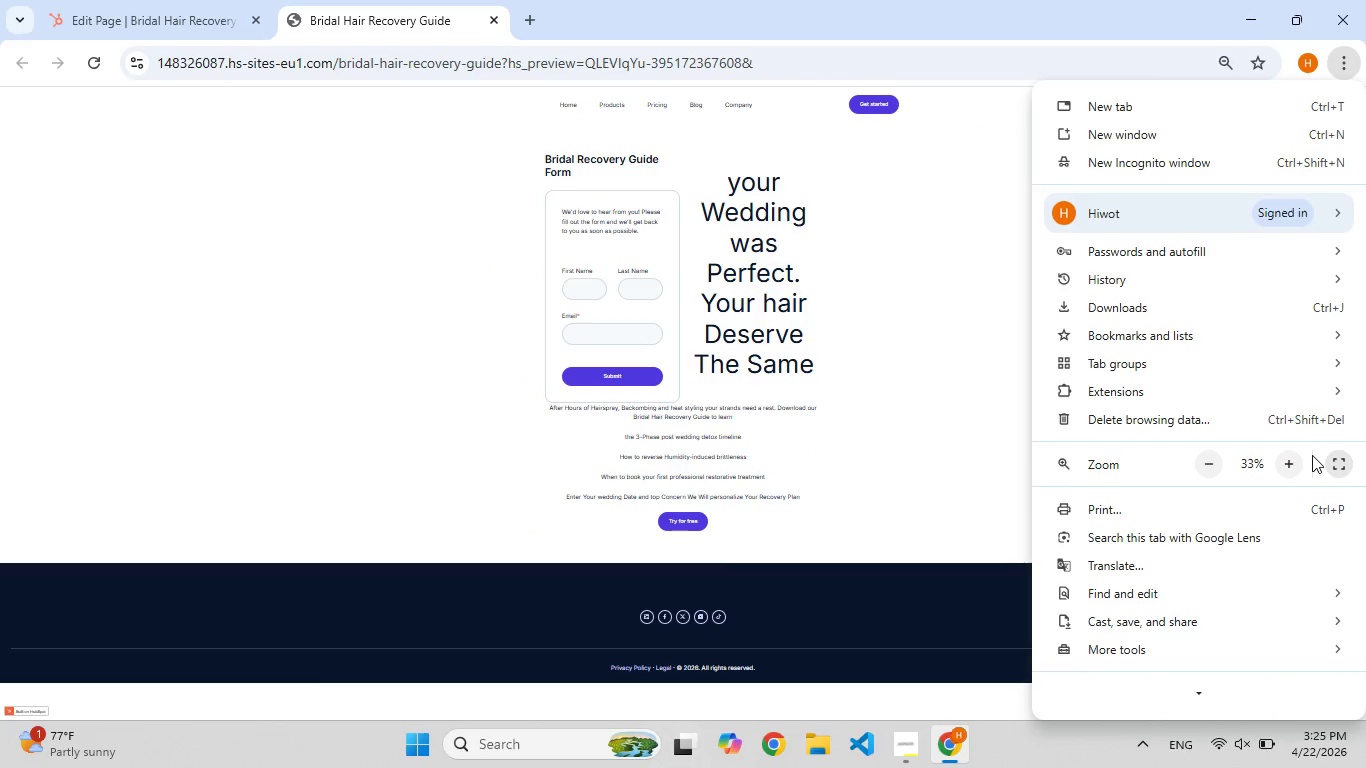 
left_click([1292, 464])
 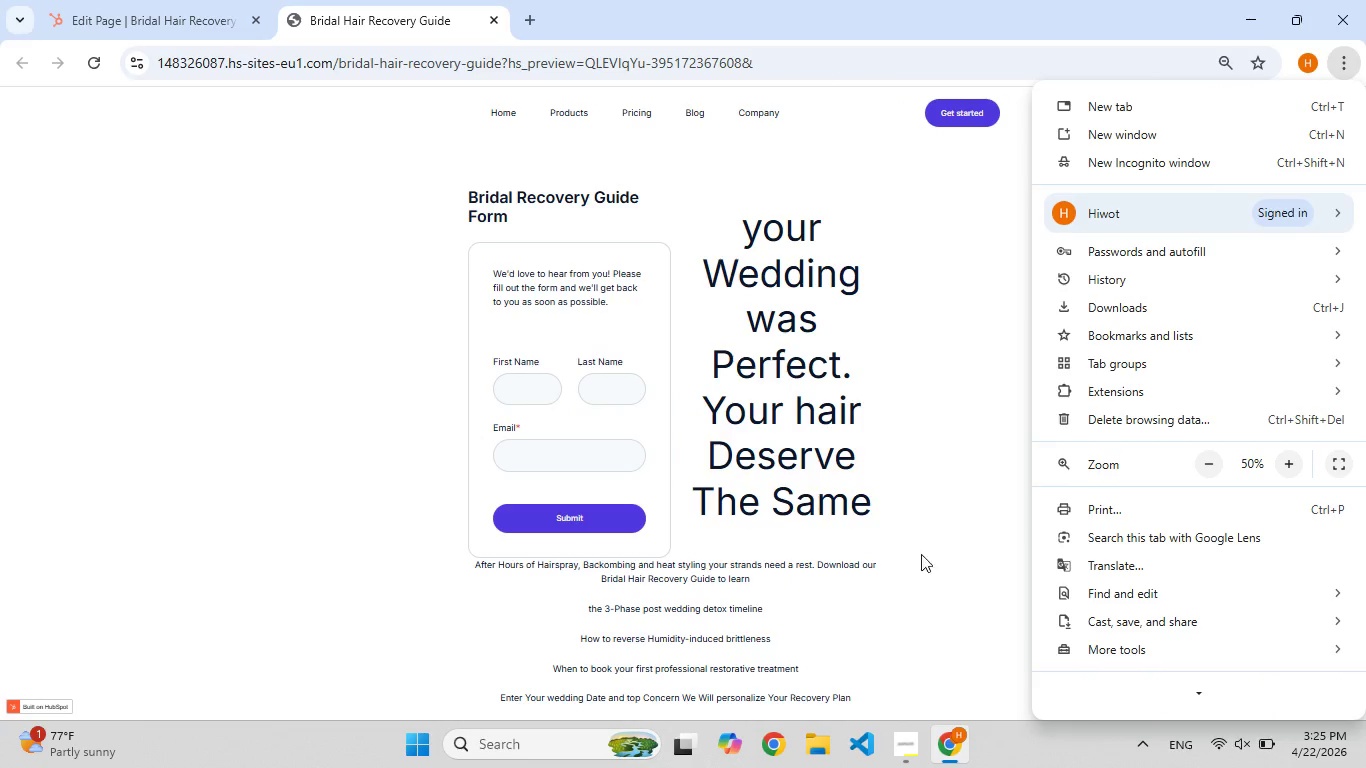 
left_click([972, 538])
 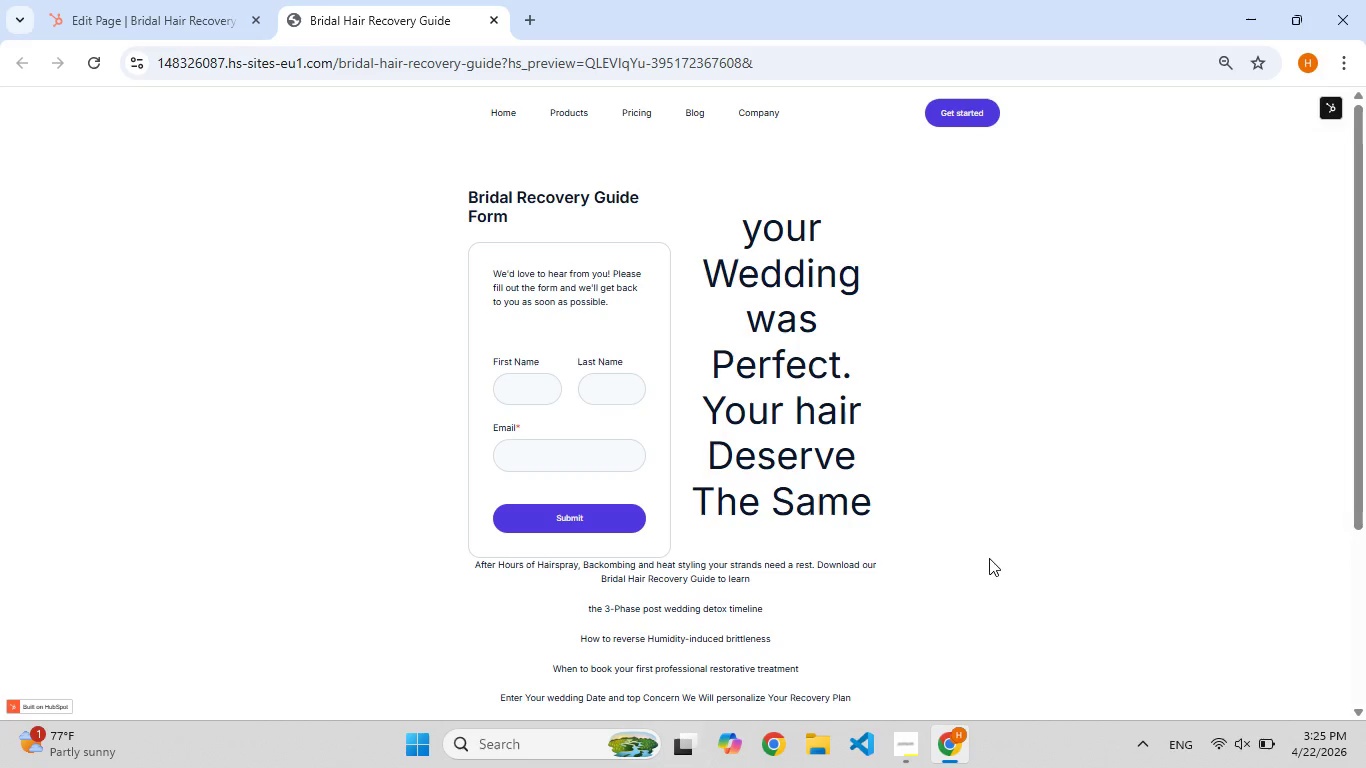 
key(Shift+F5)
 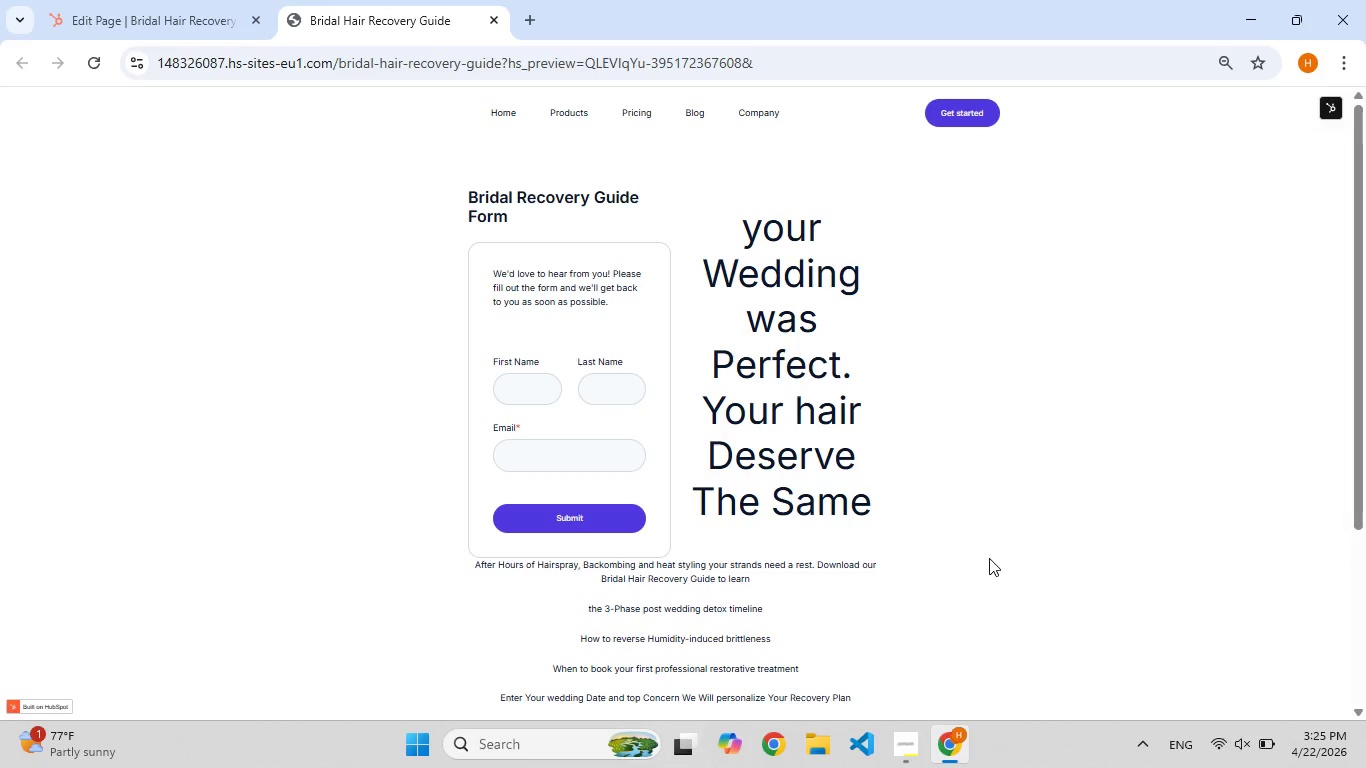 
key(Meta+Shift+MetaLeft)
 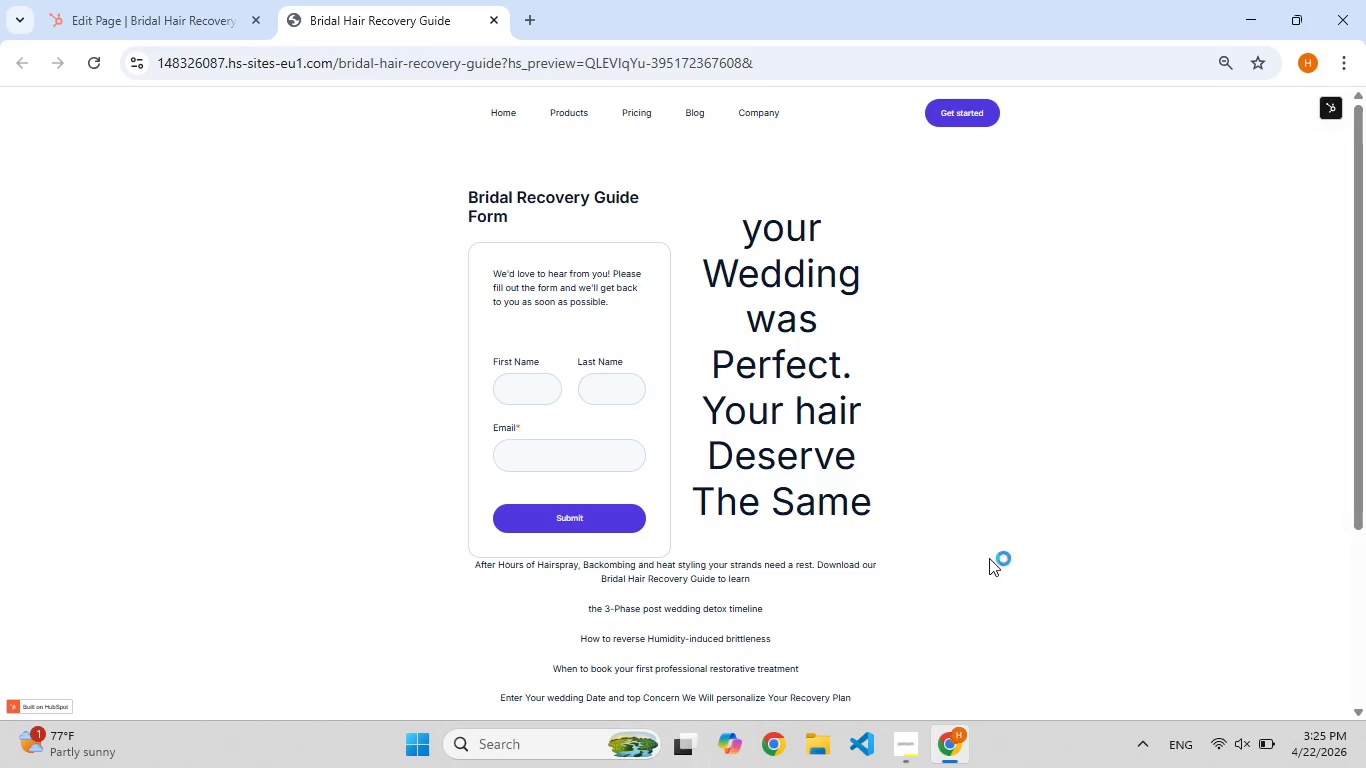 
hold_key(key=F5, duration=0.61)
 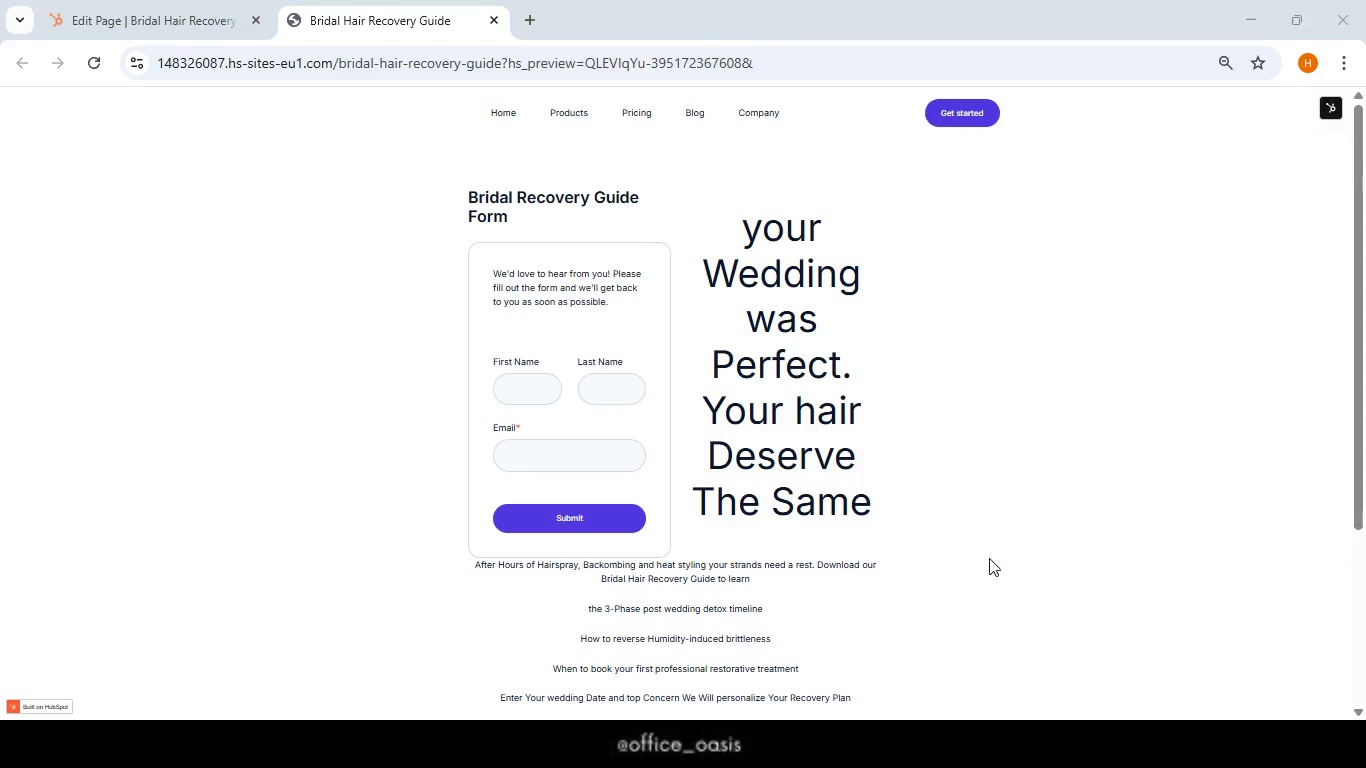 
hold_key(key=MetaLeft, duration=0.61)
 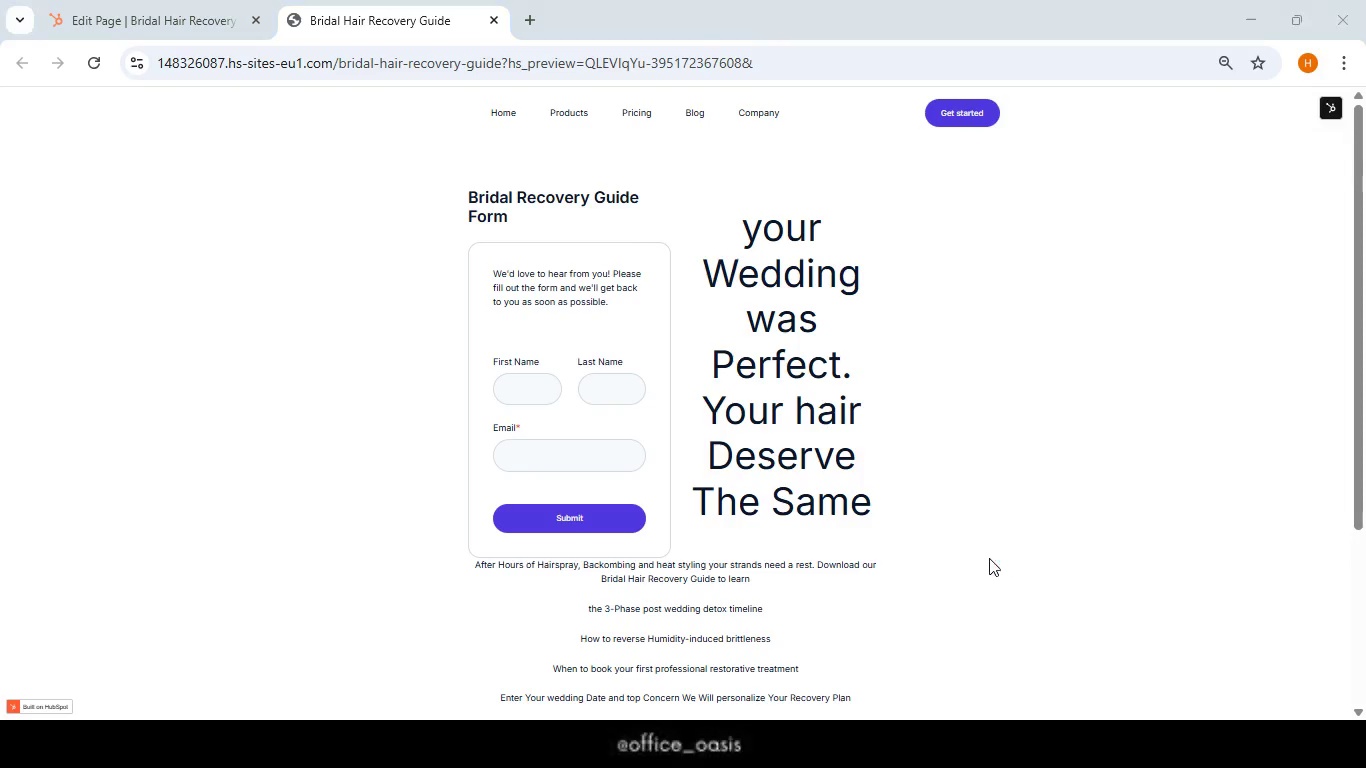 
hold_key(key=S, duration=0.38)
 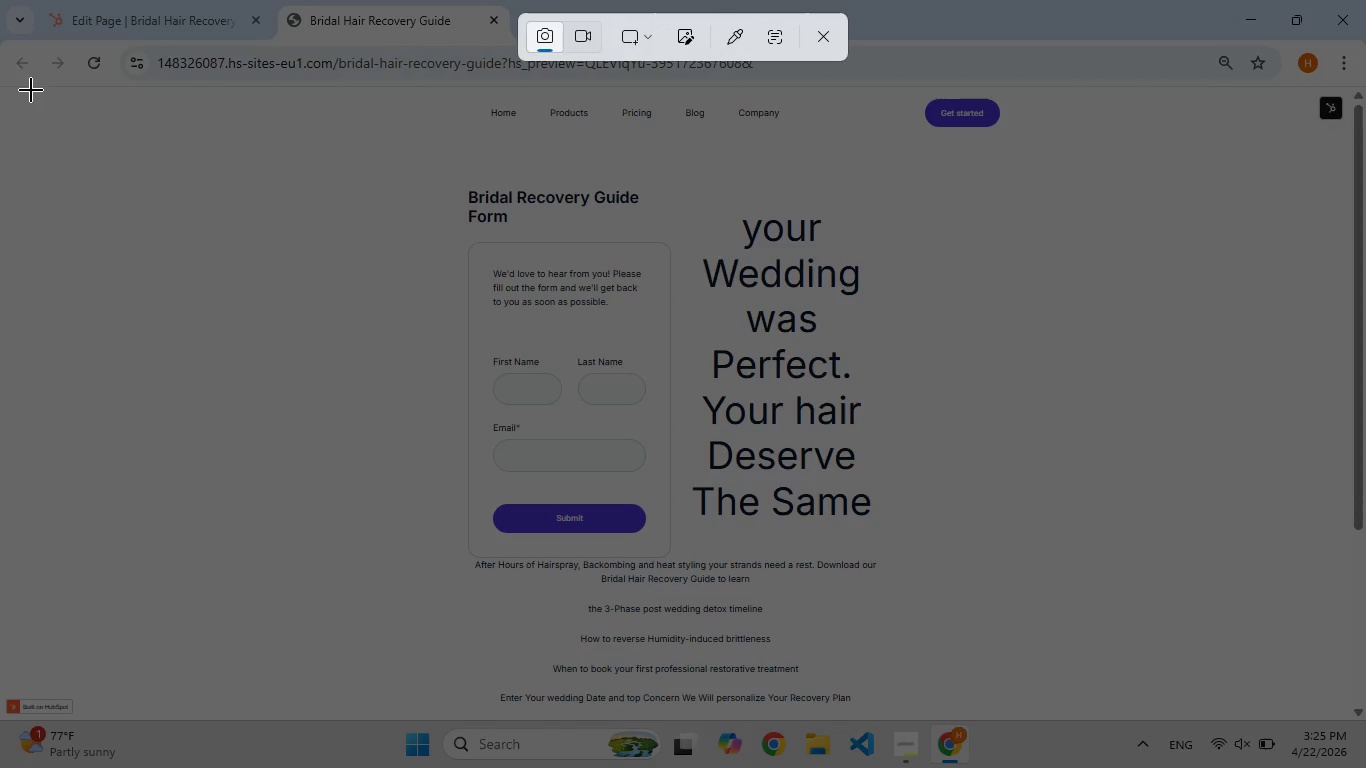 
left_click_drag(start_coordinate=[20, 94], to_coordinate=[1347, 717])
 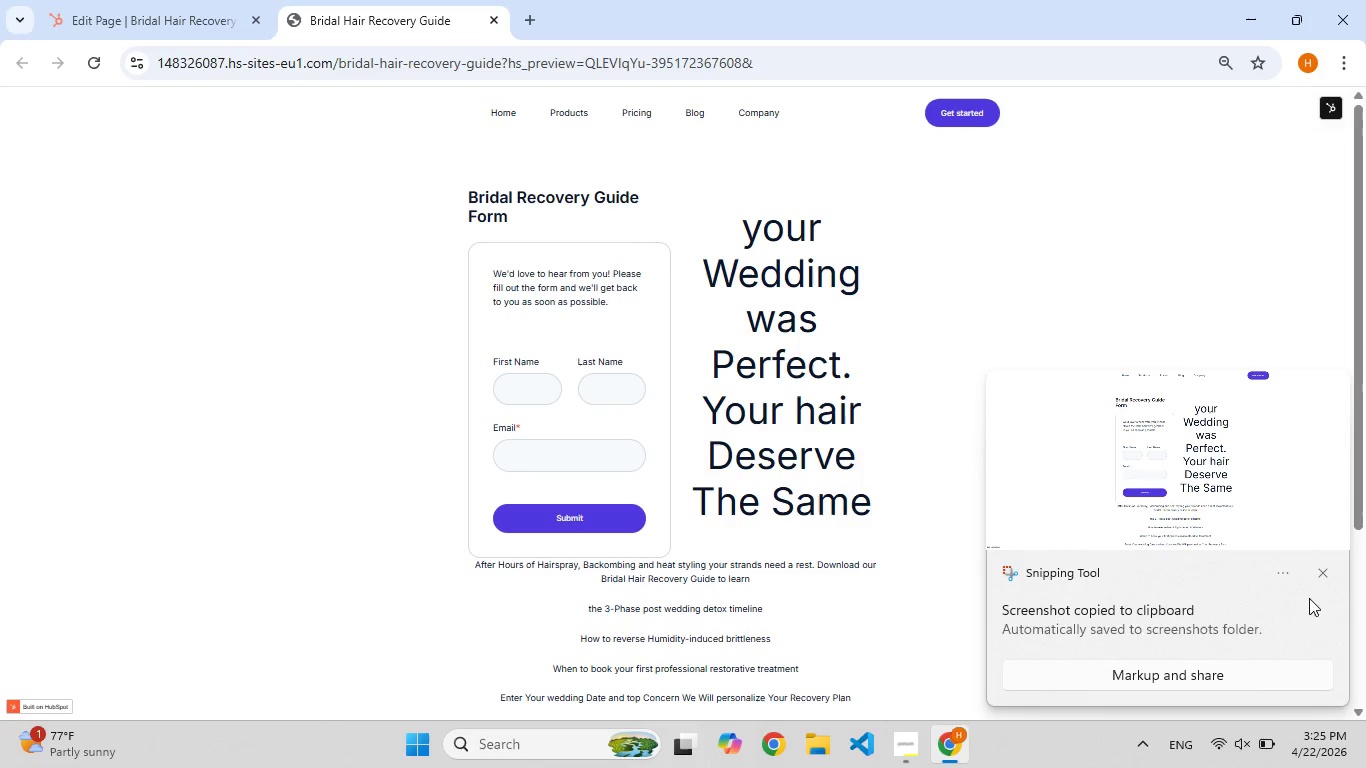 
left_click([1319, 574])
 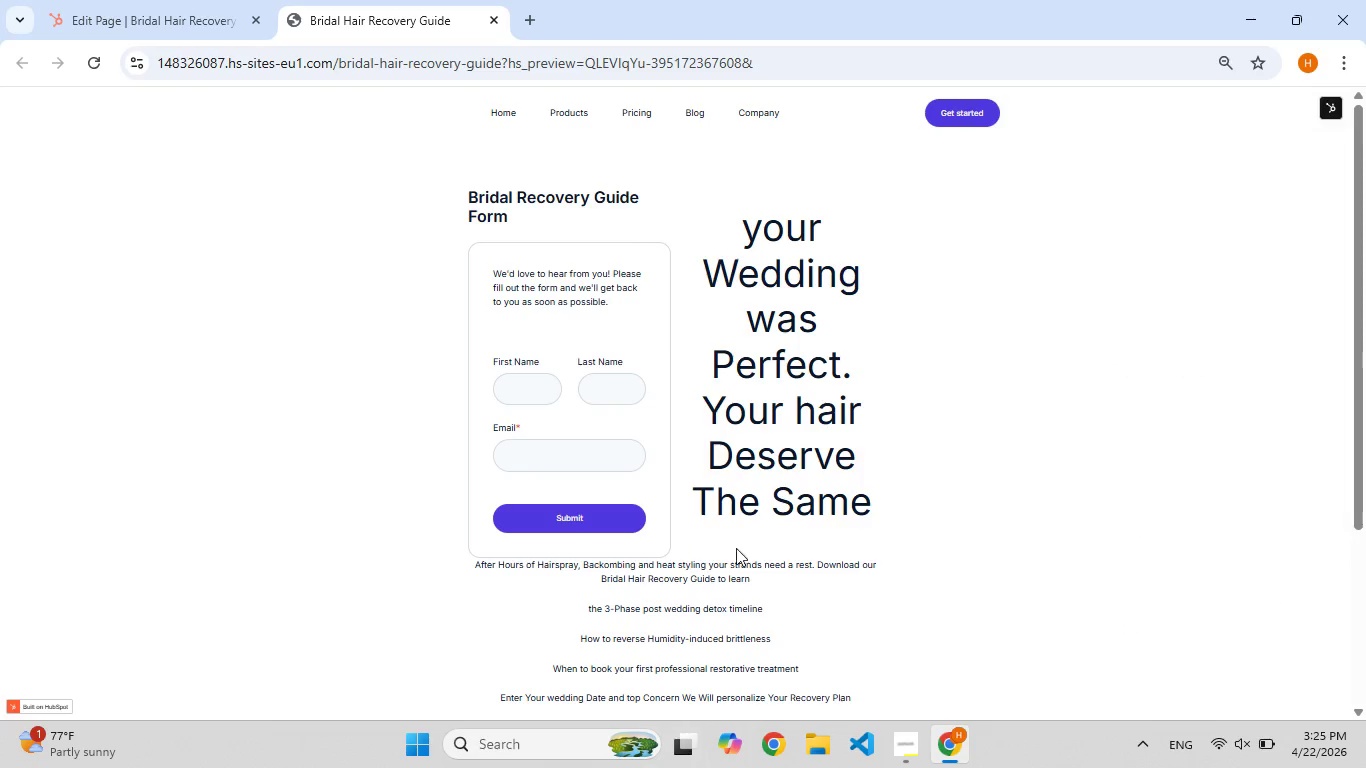 
scroll: coordinate [719, 343], scroll_direction: down, amount: 2.0
 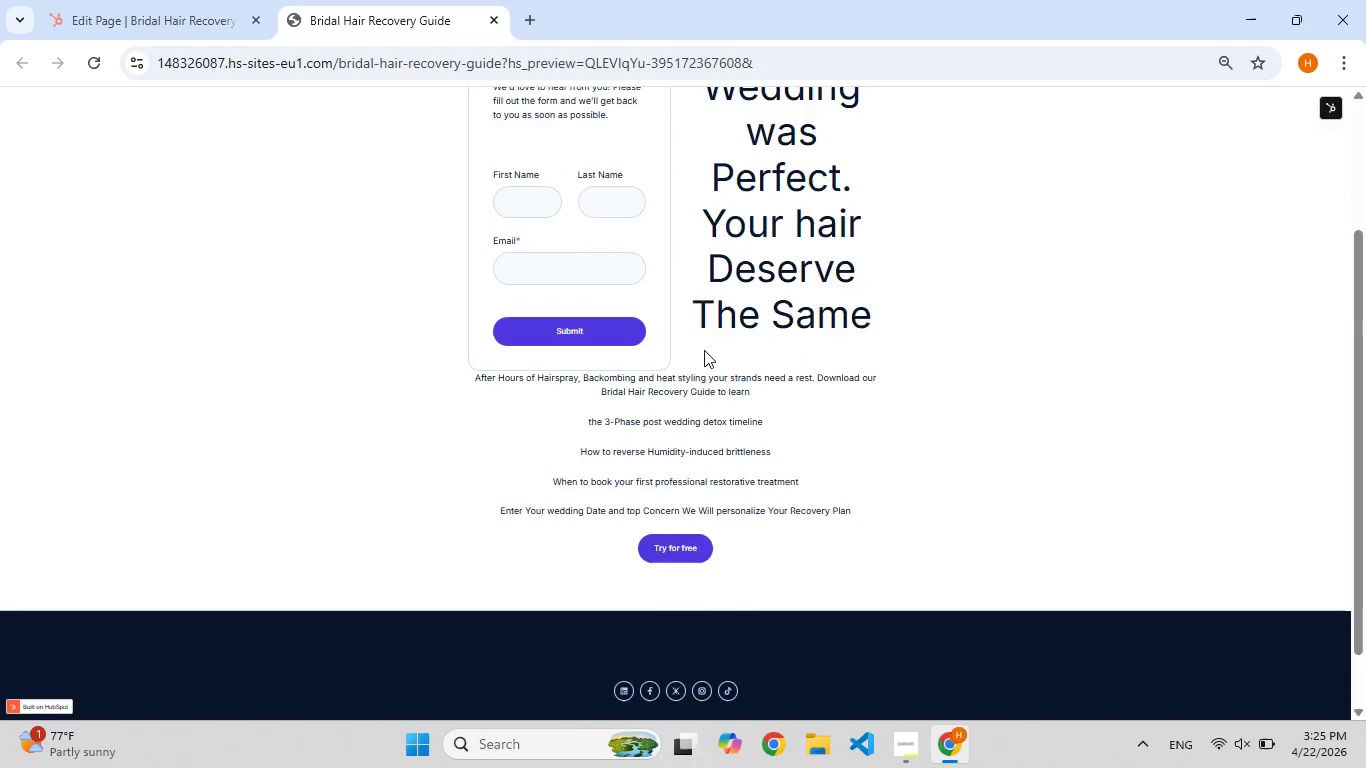 
scroll: coordinate [704, 350], scroll_direction: up, amount: 4.0
 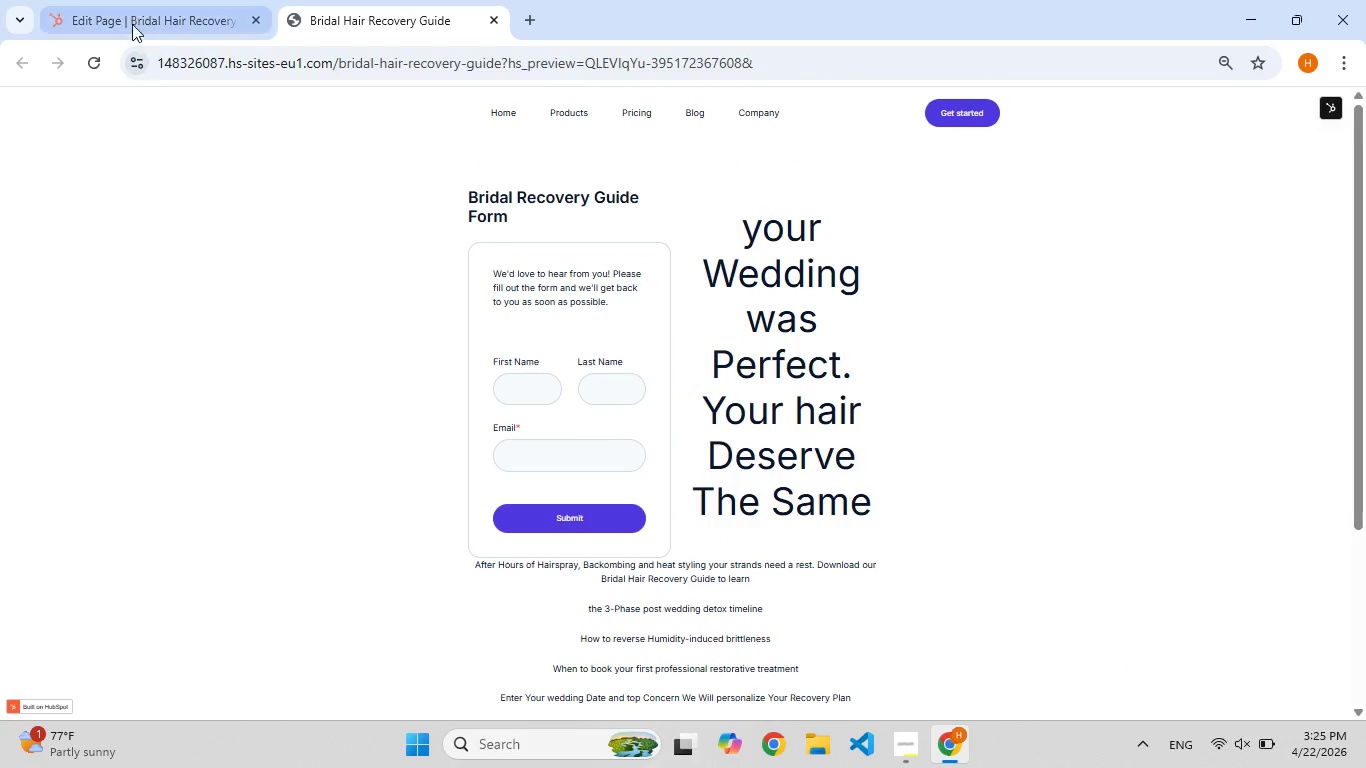 
left_click([132, 22])
 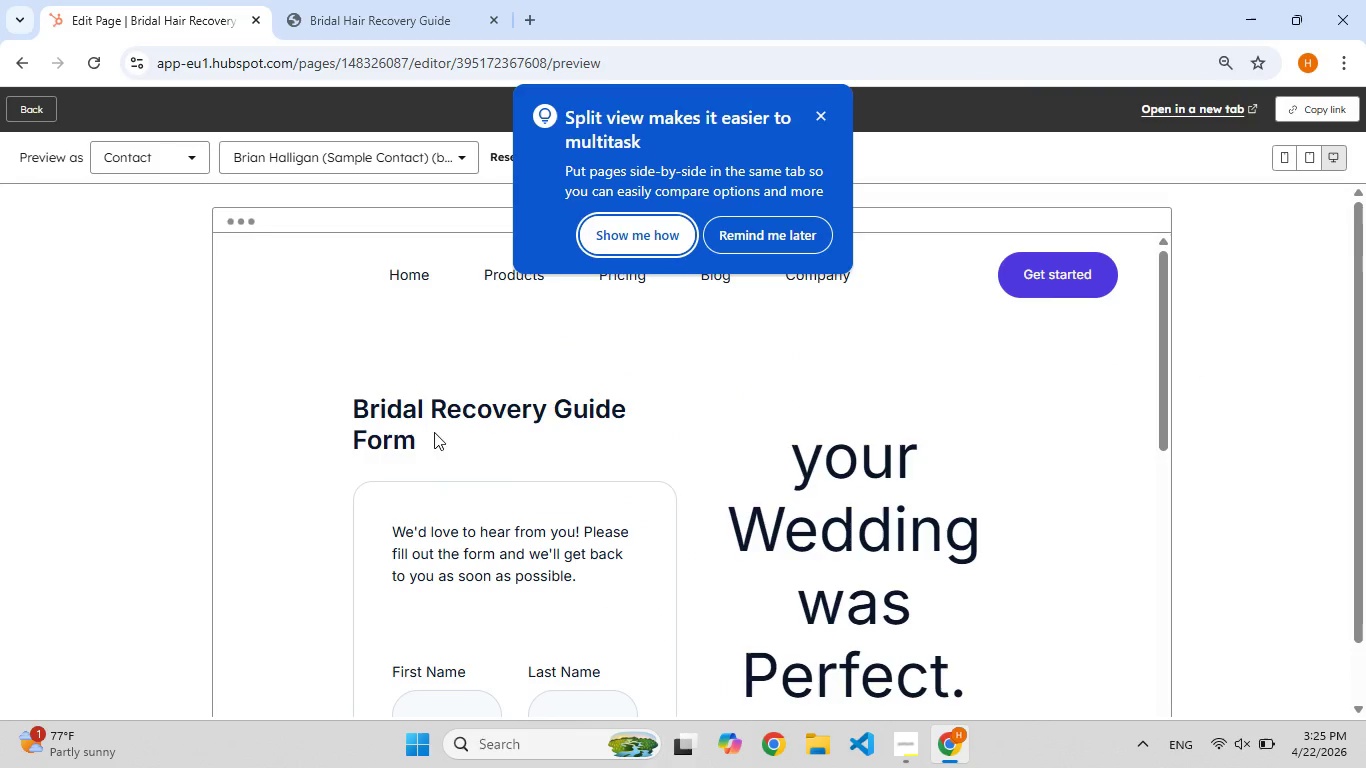 
left_click([437, 417])
 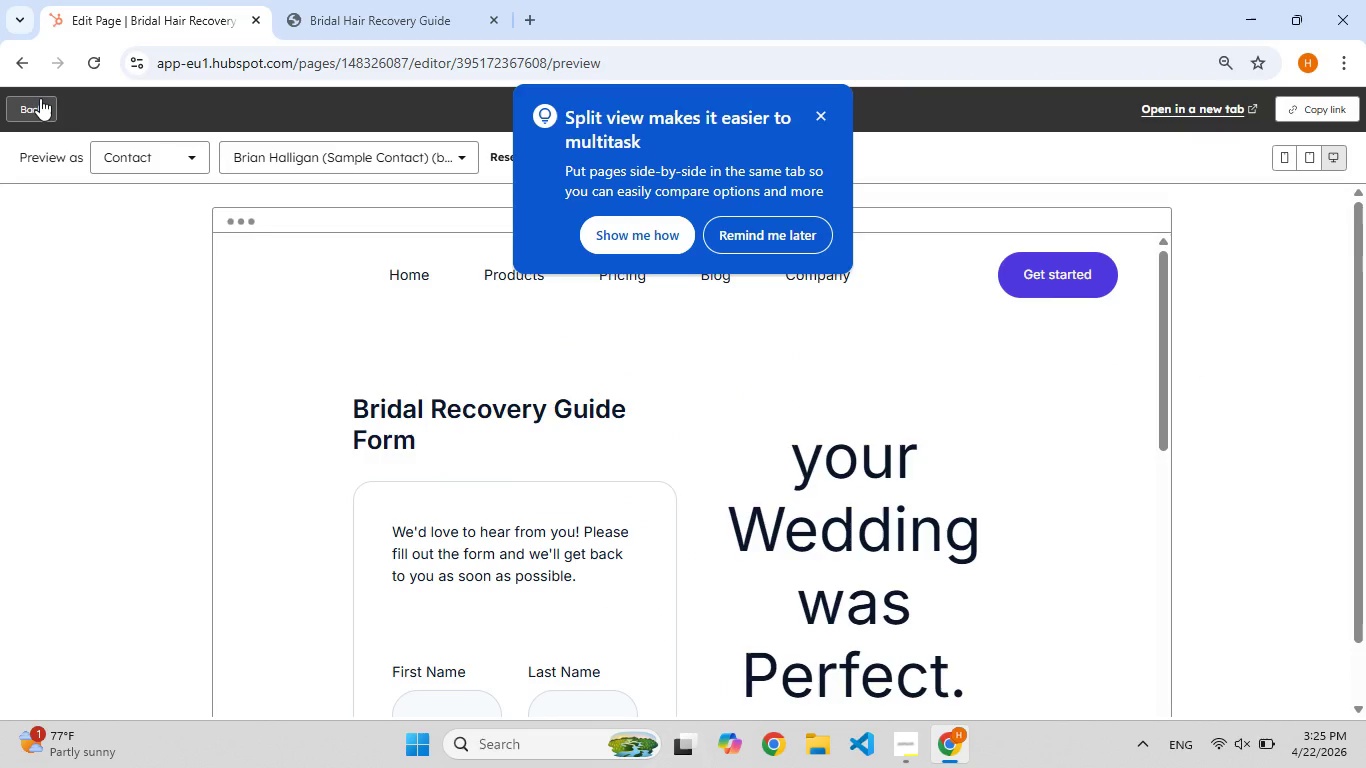 
left_click([40, 98])
 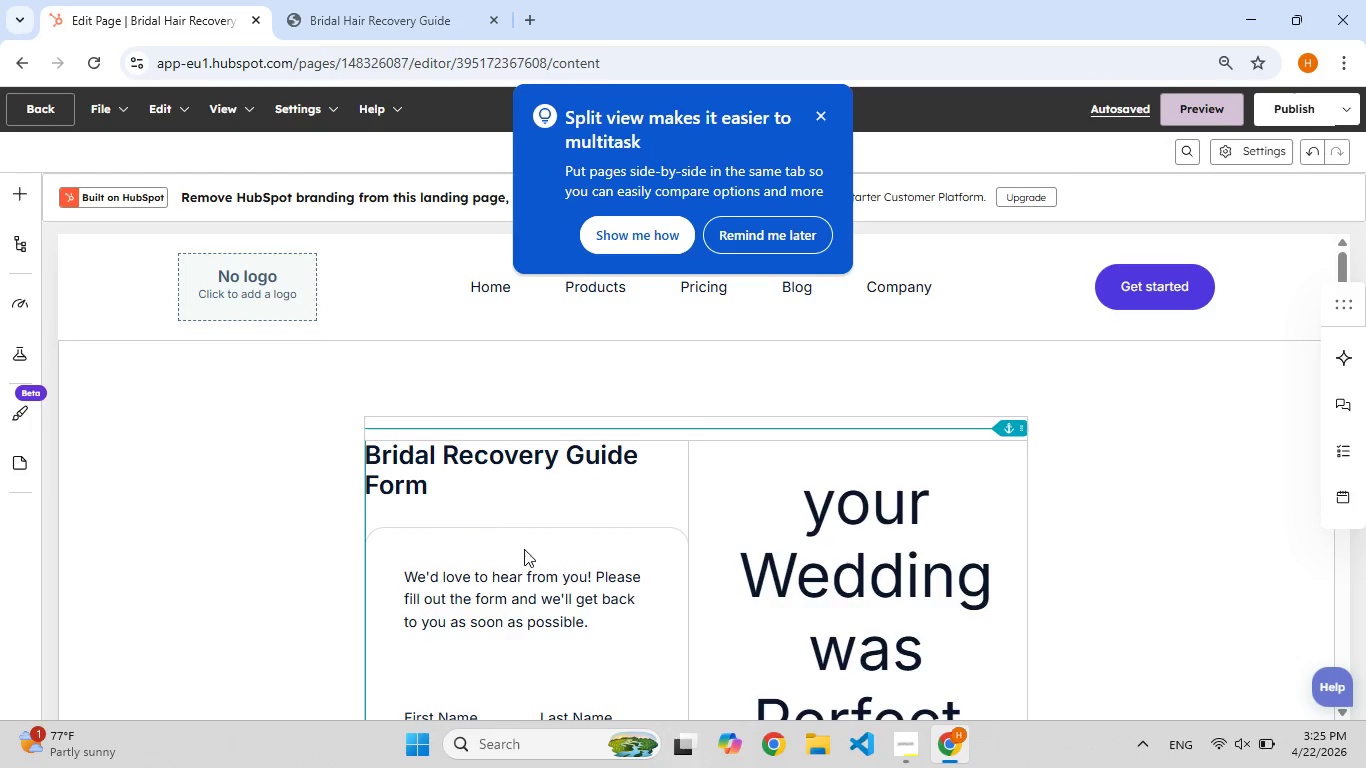 
double_click([451, 490])
 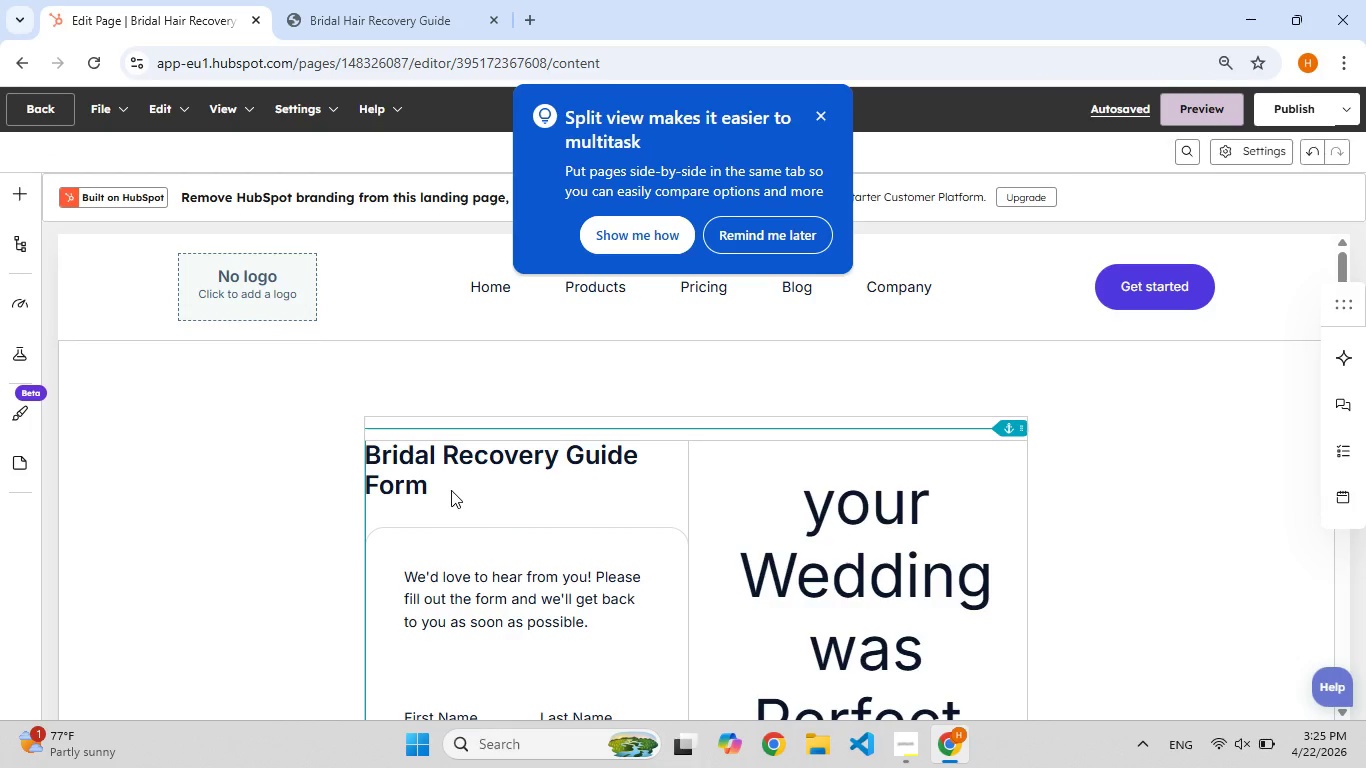 
left_click([451, 490])
 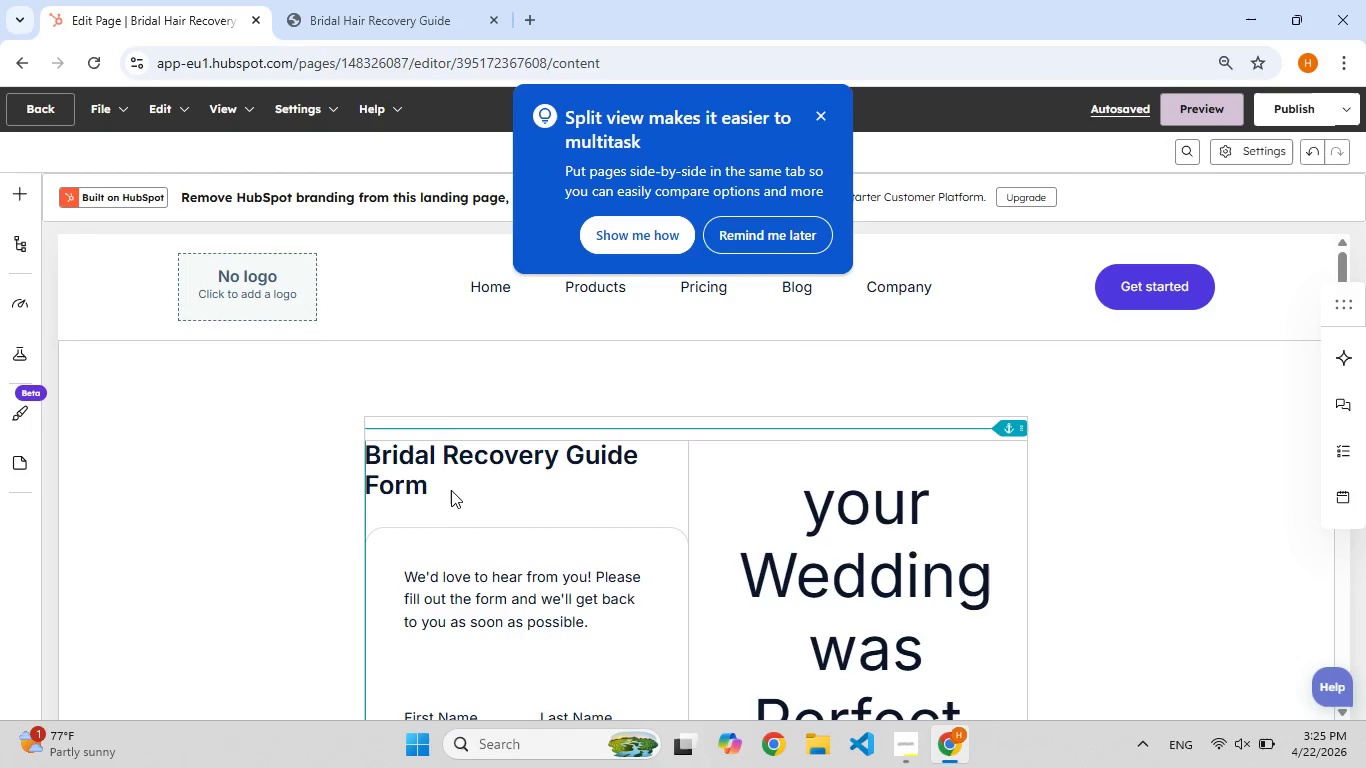 
right_click([451, 490])
 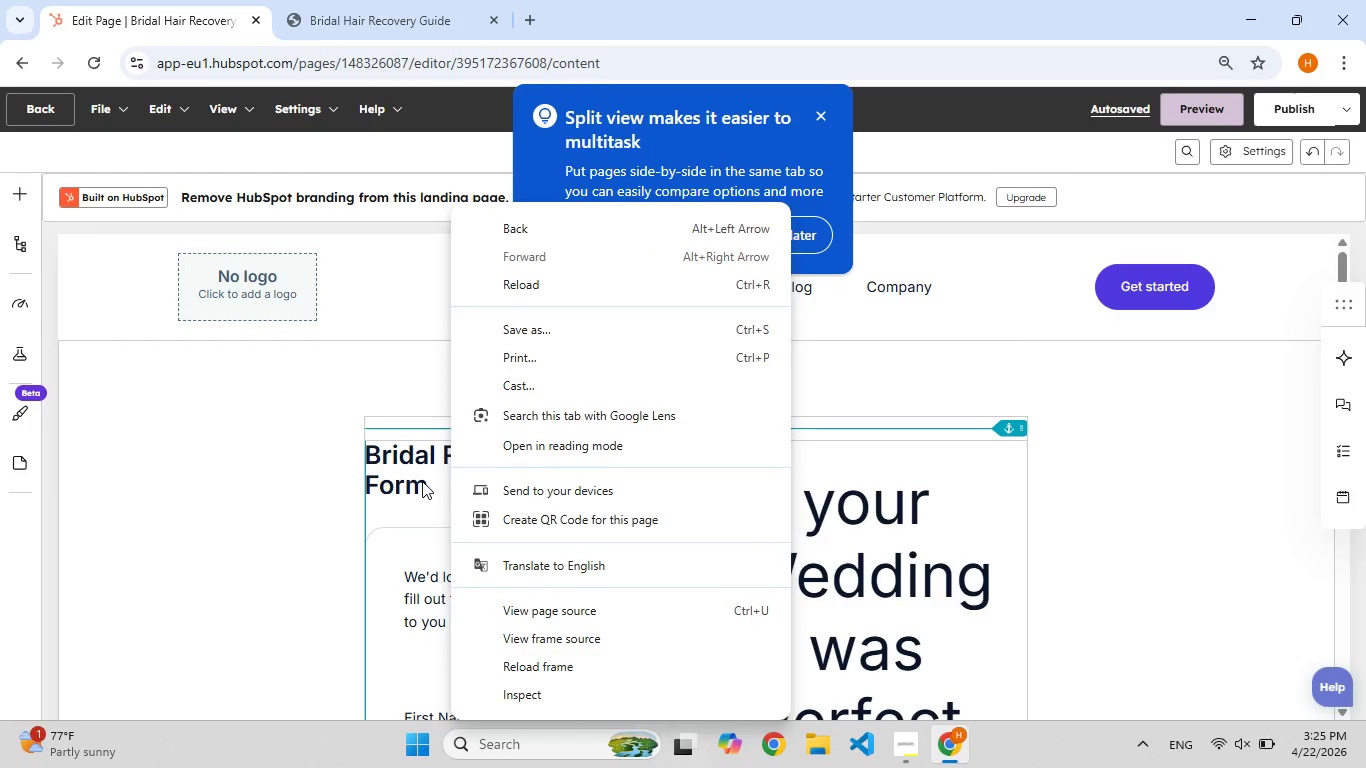 
left_click([422, 481])
 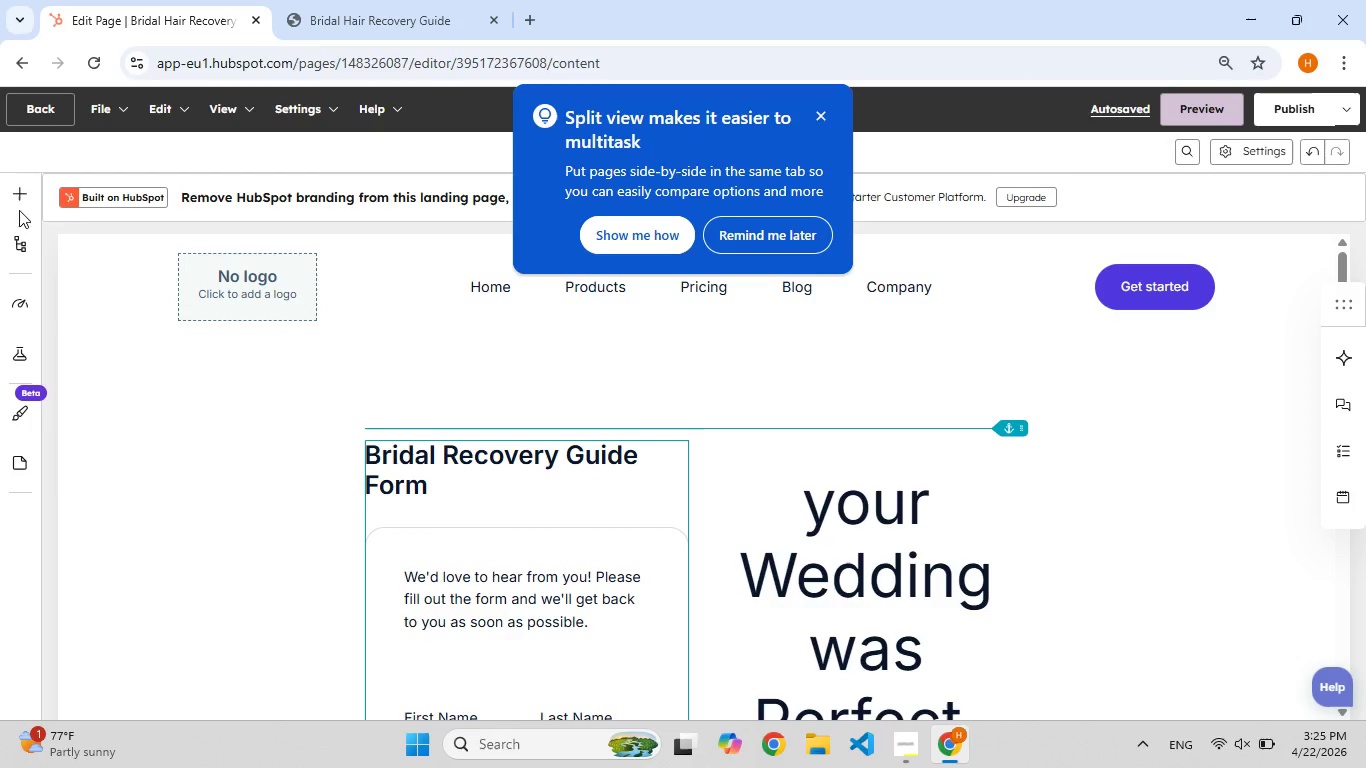 
left_click([19, 206])
 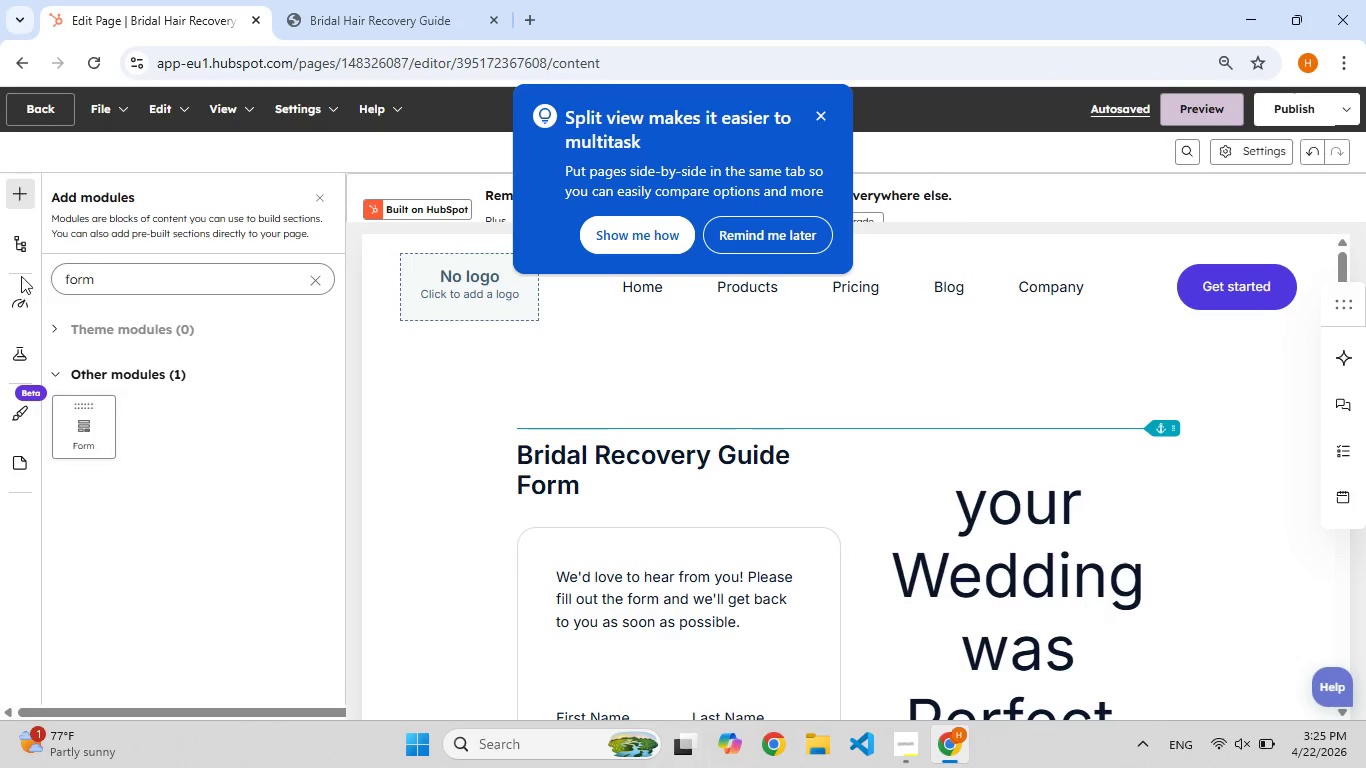 
left_click([19, 258])
 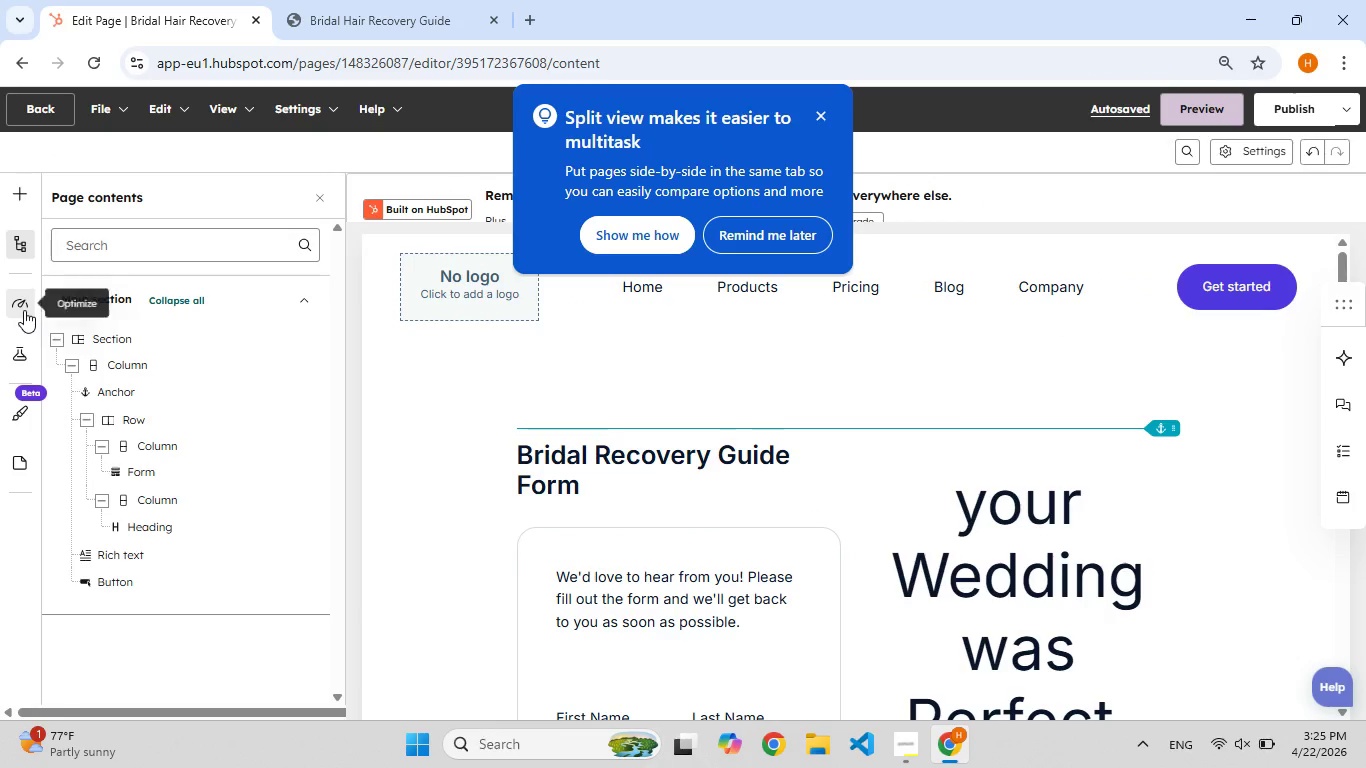 
left_click([24, 310])
 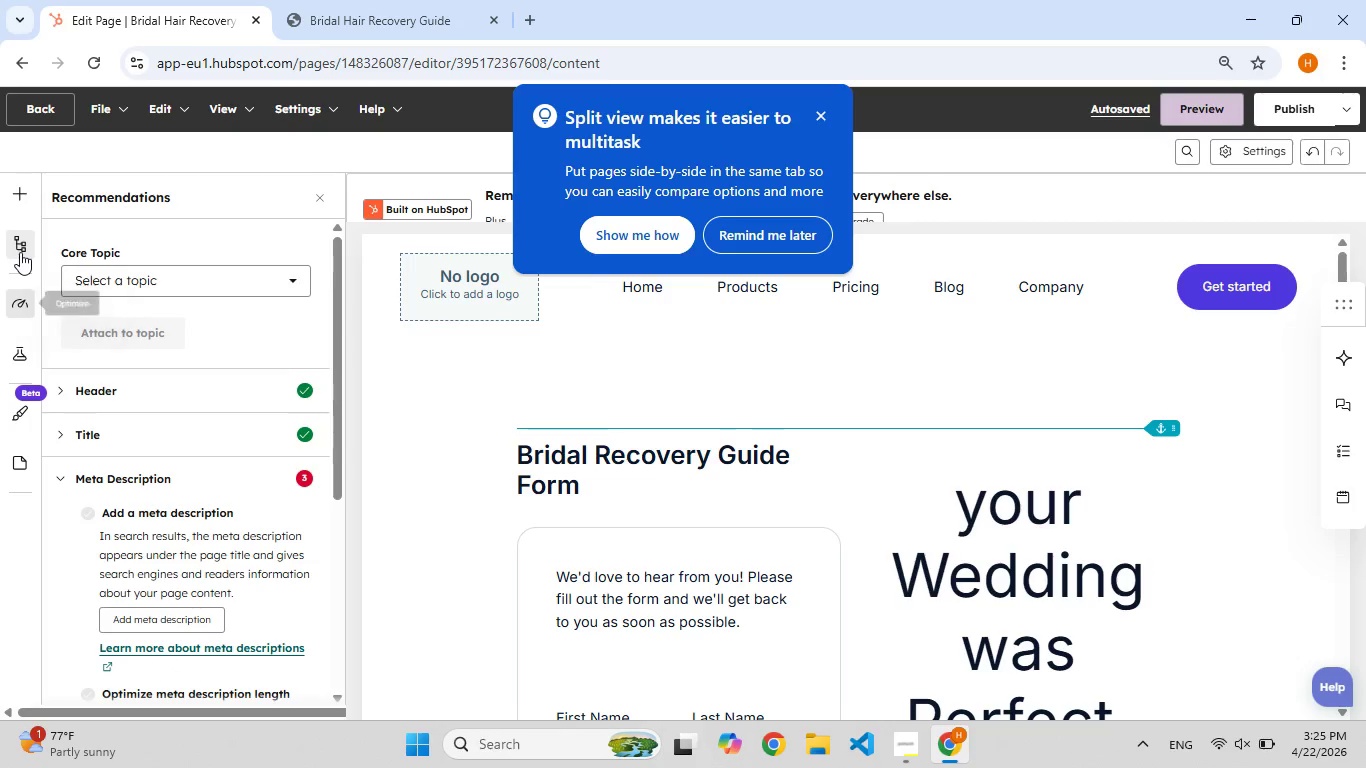 
left_click([20, 252])
 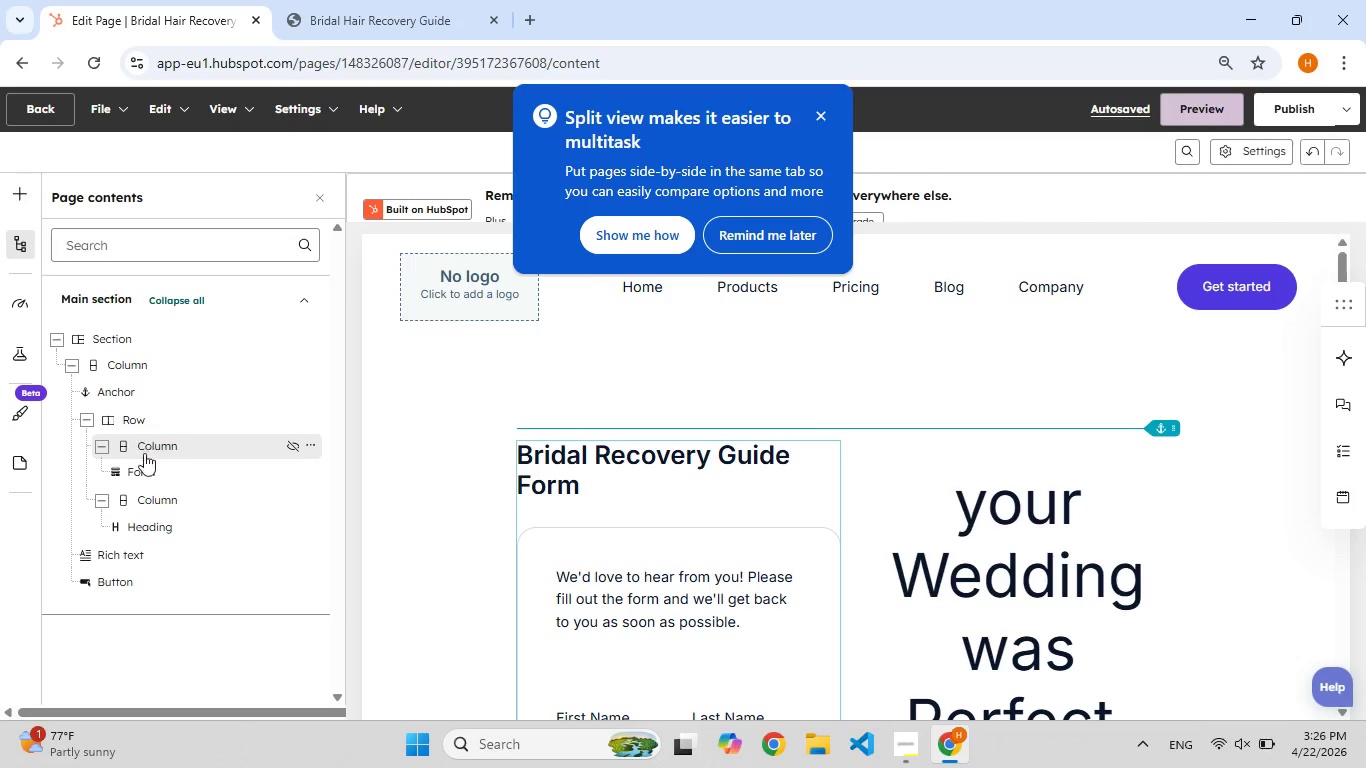 
left_click([147, 478])
 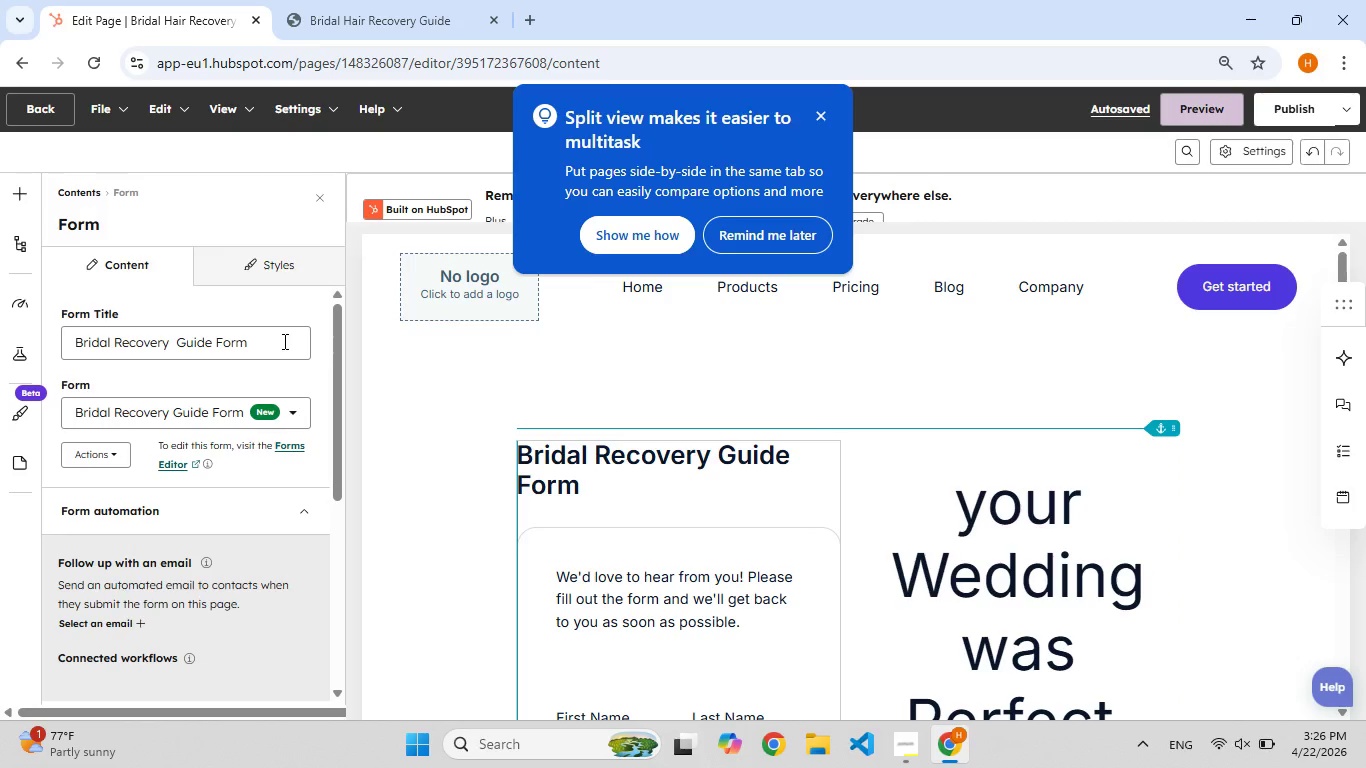 
left_click_drag(start_coordinate=[284, 341], to_coordinate=[0, 328])
 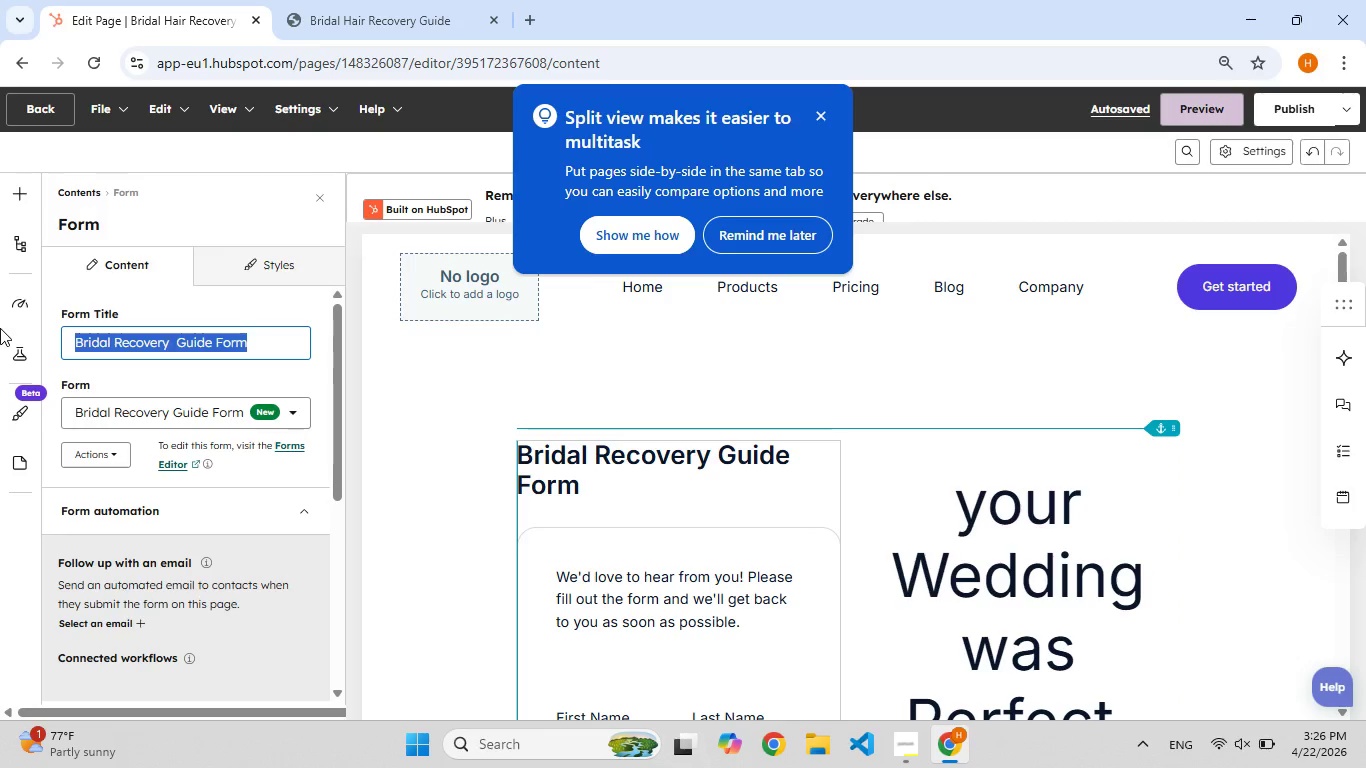 
key(F9)
 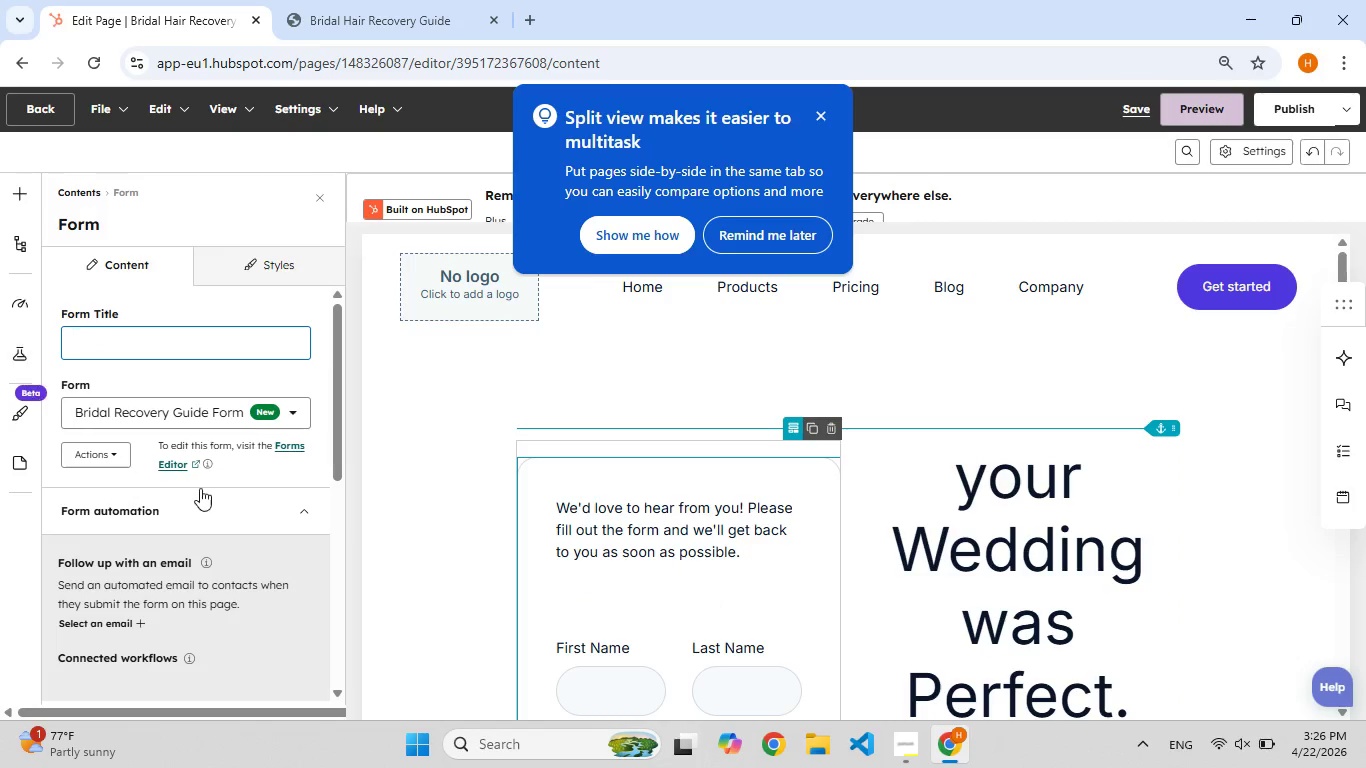 
key(Backspace)
 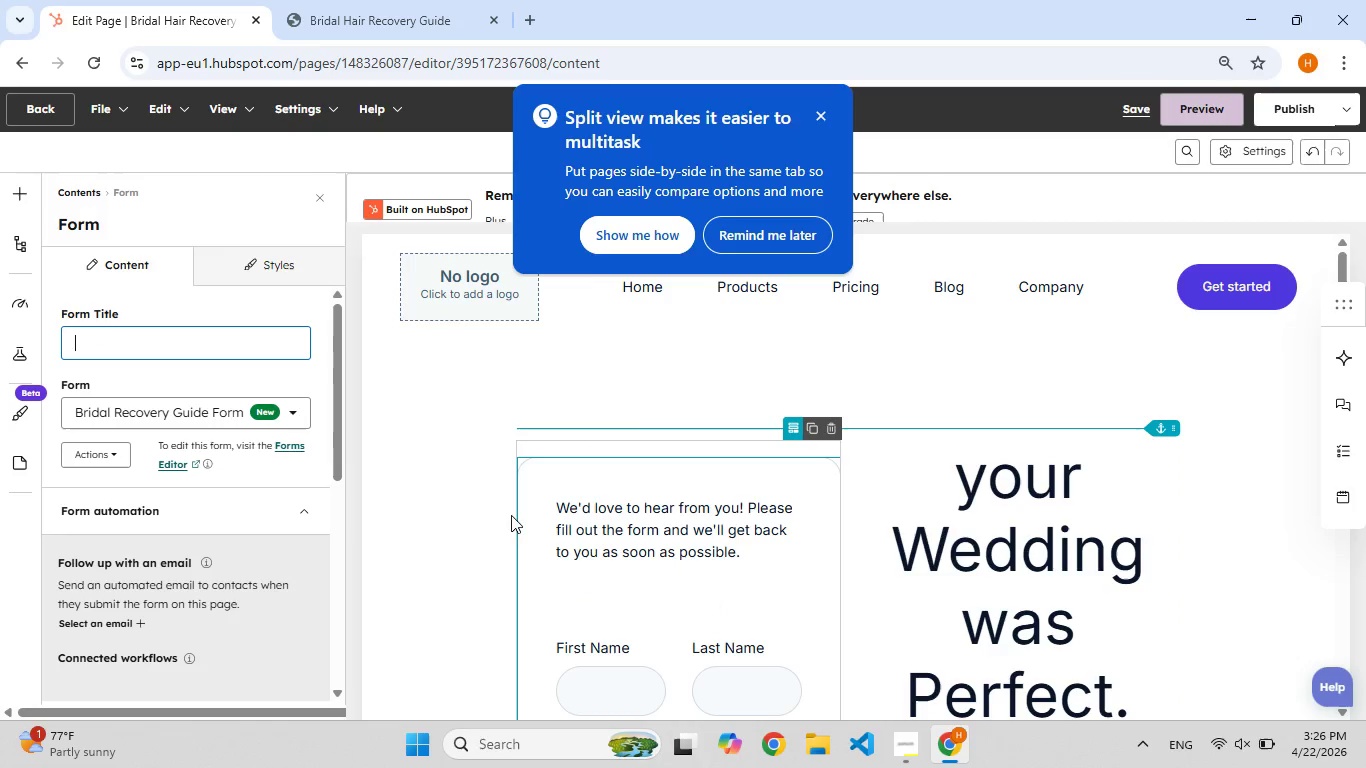 
left_click([495, 515])
 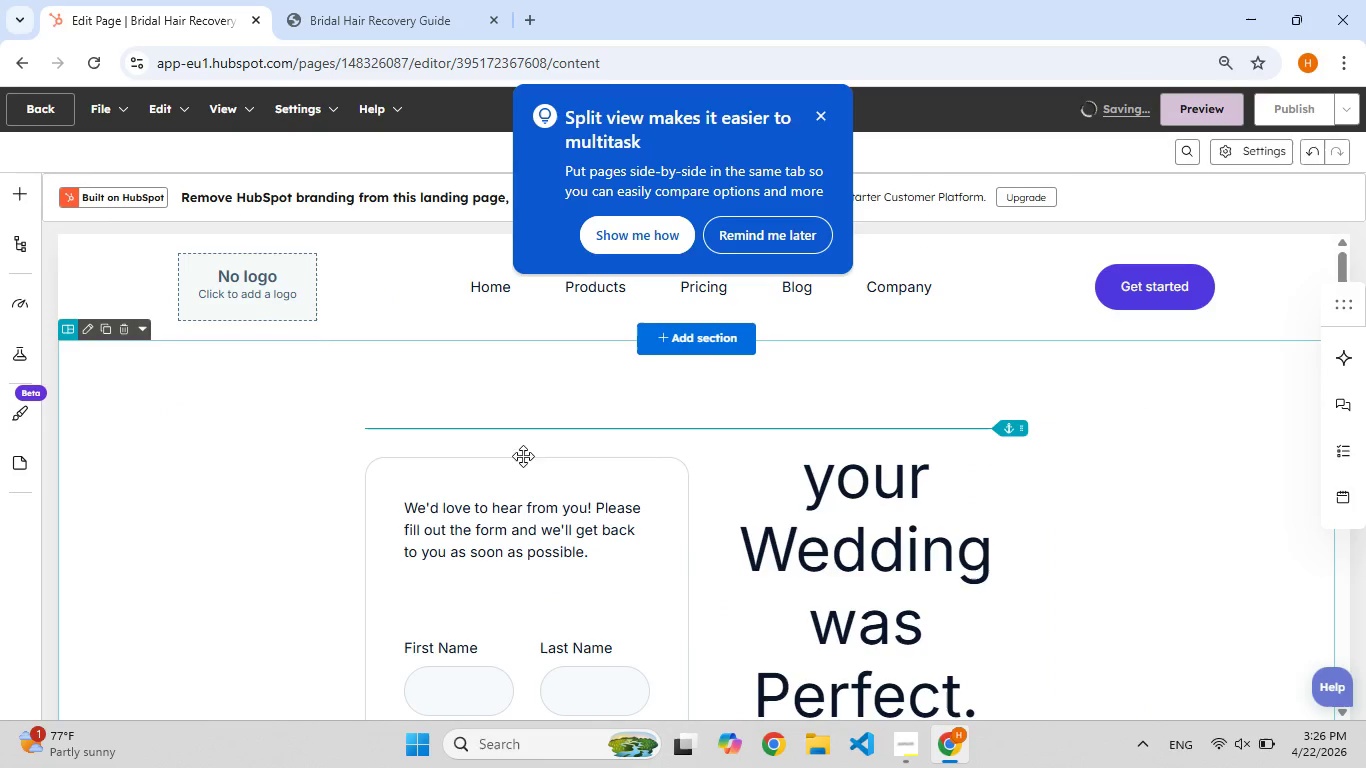 
scroll: coordinate [679, 486], scroll_direction: down, amount: 2.0
 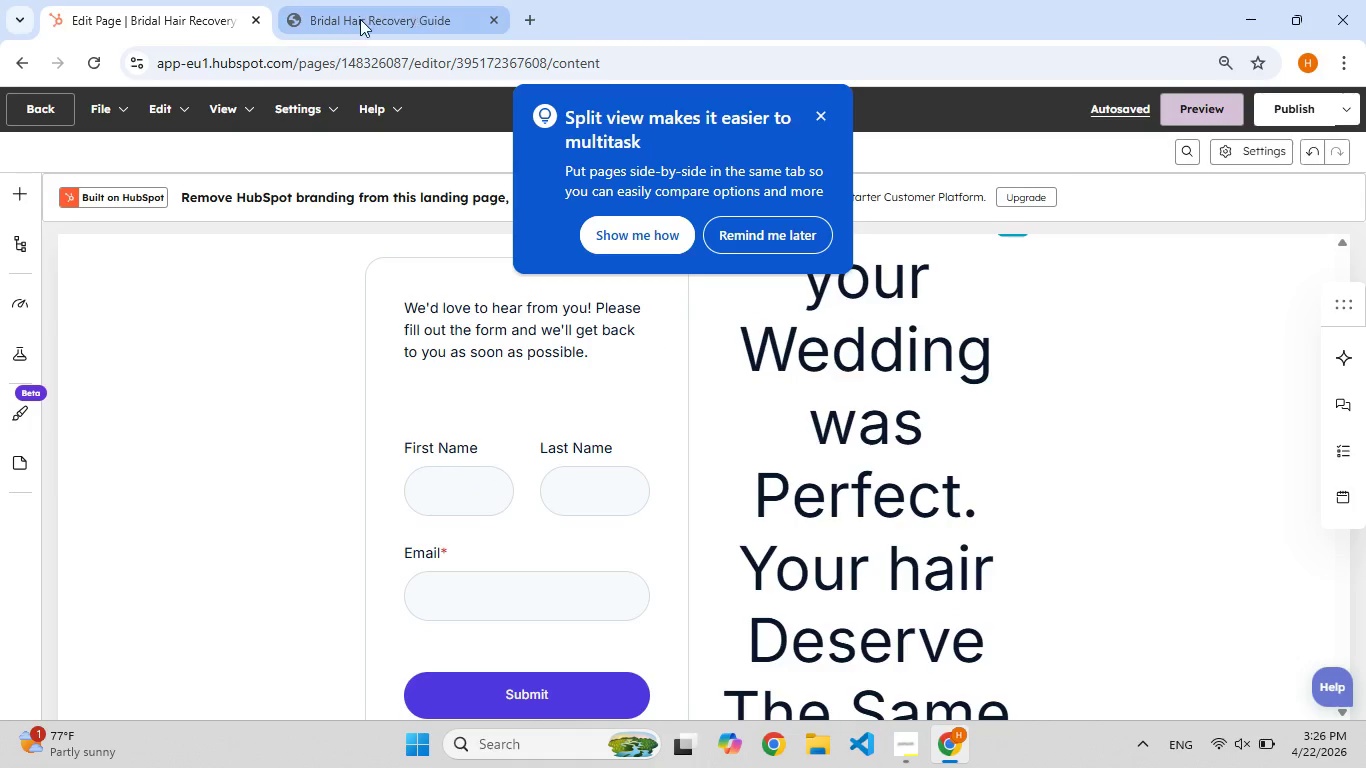 
left_click([360, 19])
 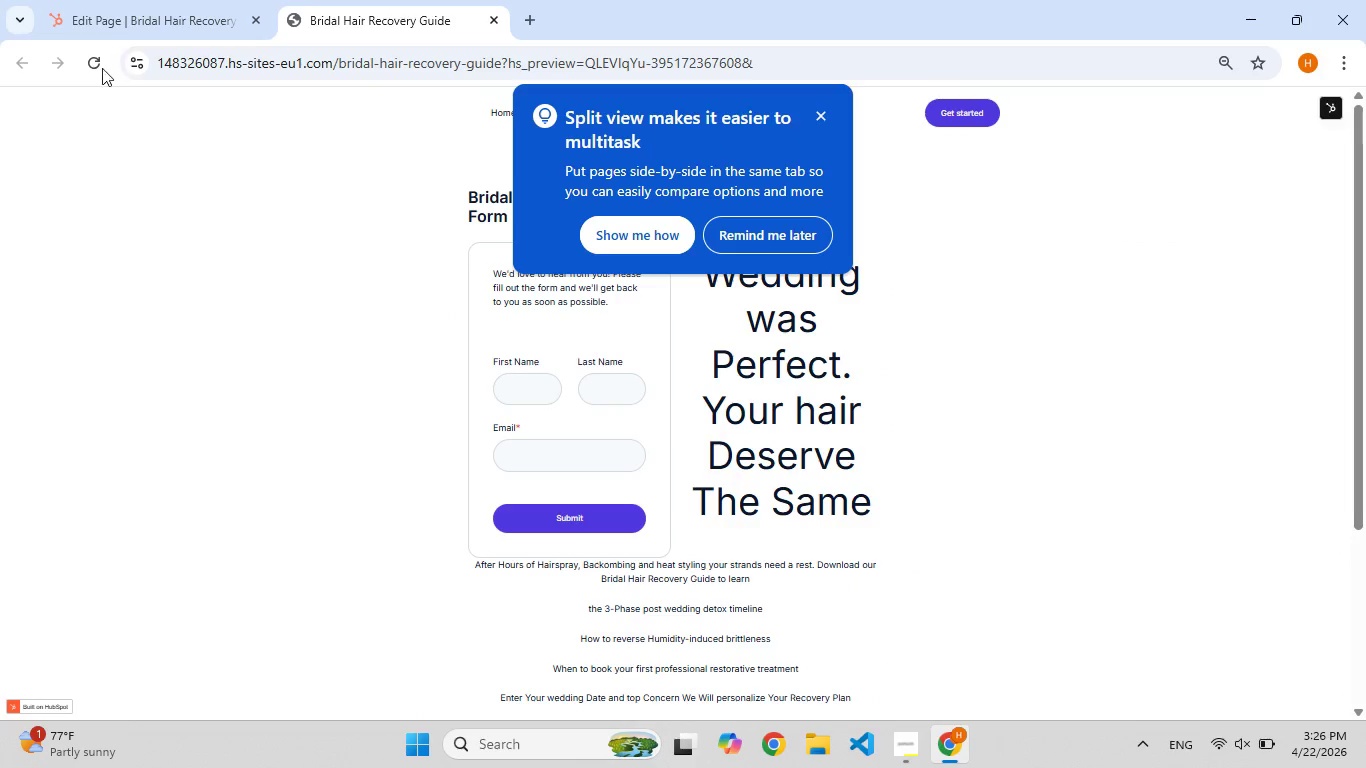 
left_click([101, 69])
 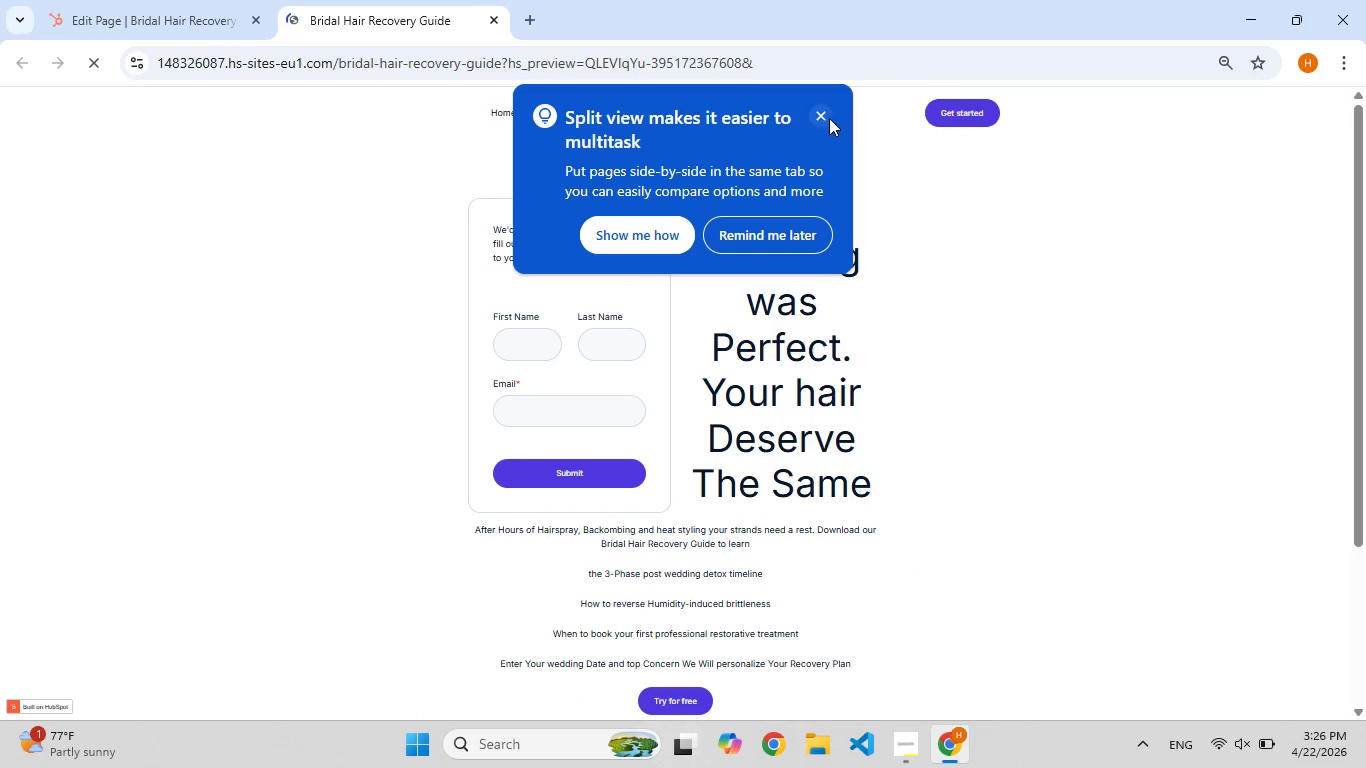 
left_click([829, 118])
 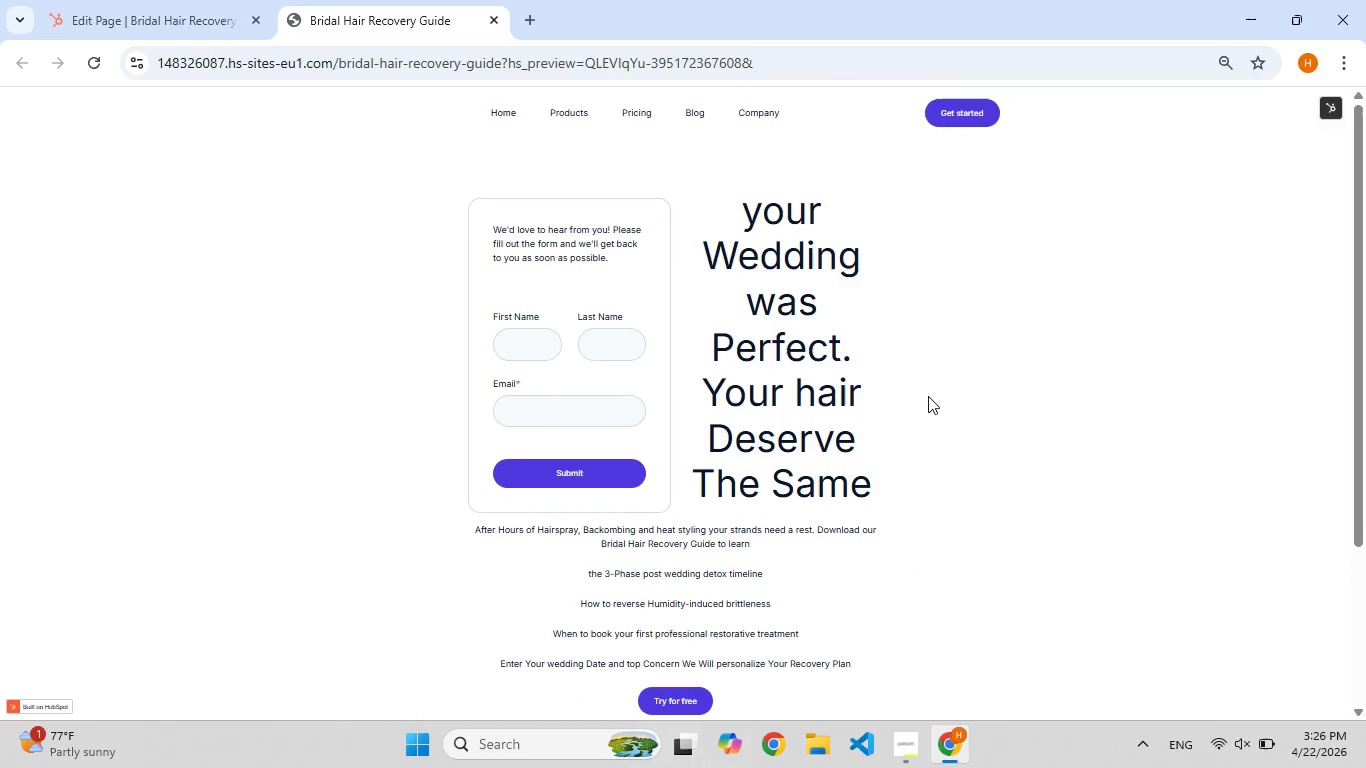 
scroll: coordinate [928, 396], scroll_direction: down, amount: 1.0
 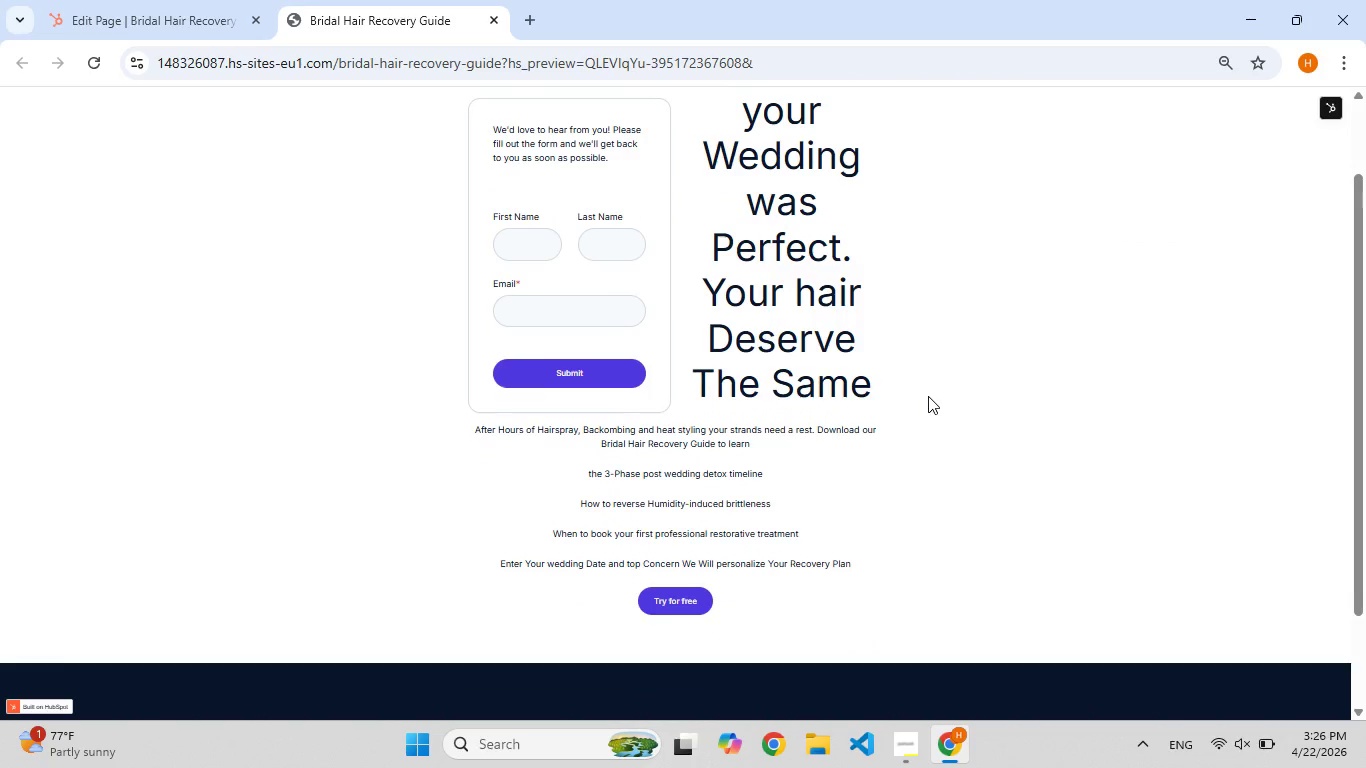 
scroll: coordinate [928, 396], scroll_direction: up, amount: 1.0
 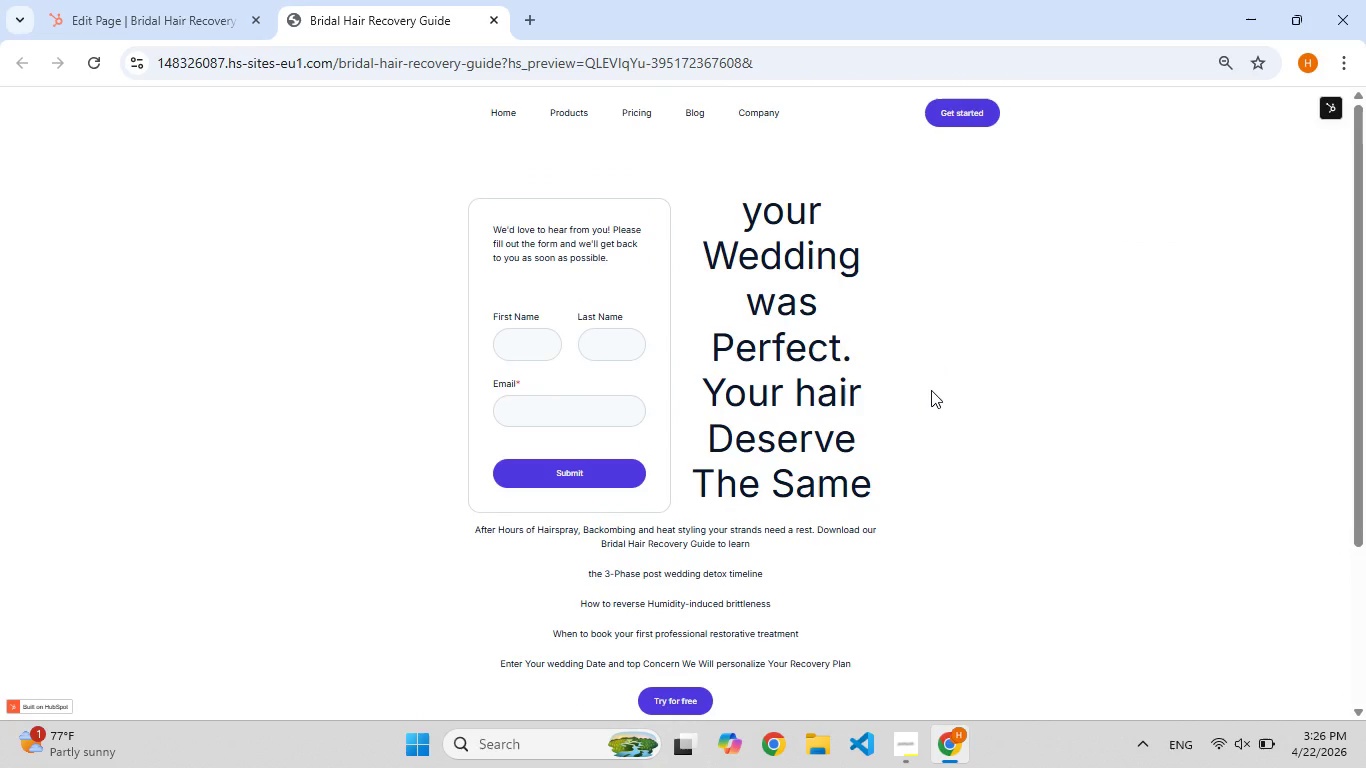 
scroll: coordinate [931, 390], scroll_direction: down, amount: 1.0
 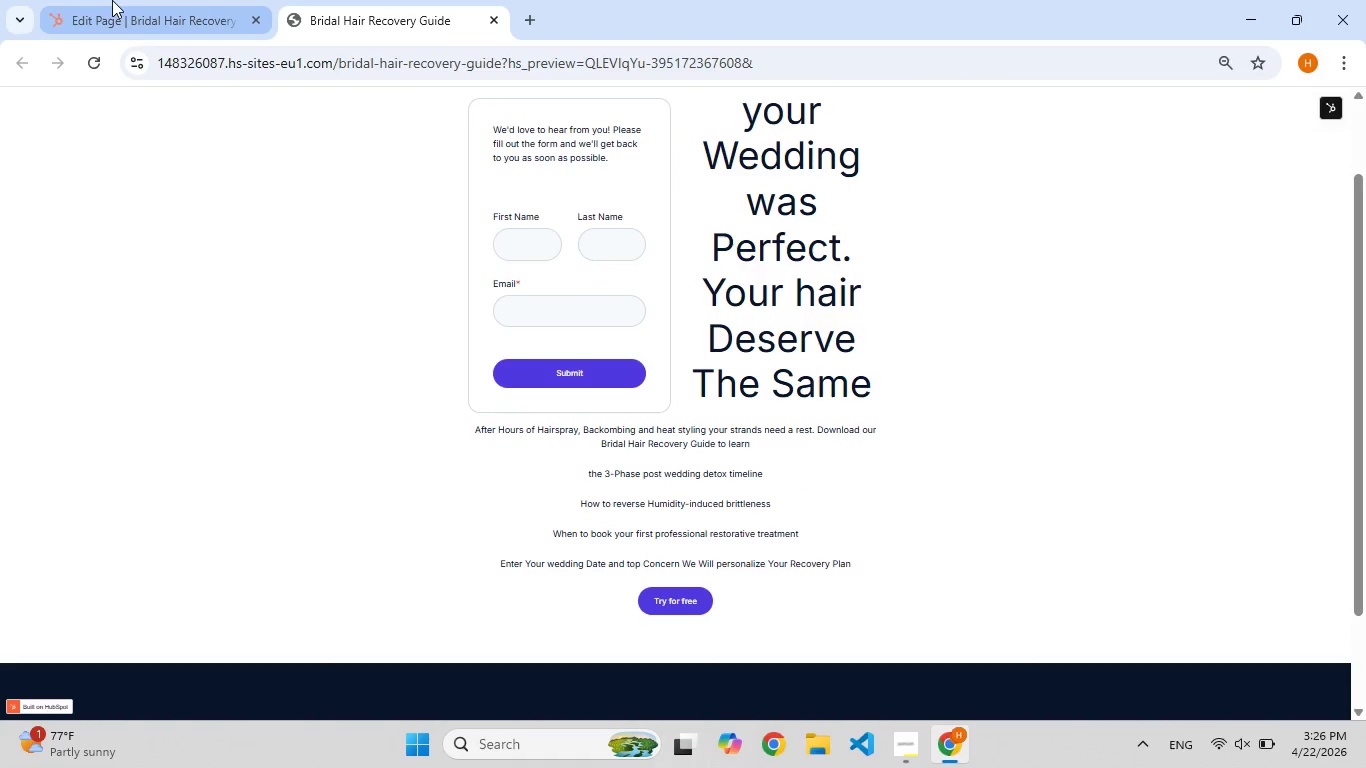 
left_click([112, 0])
 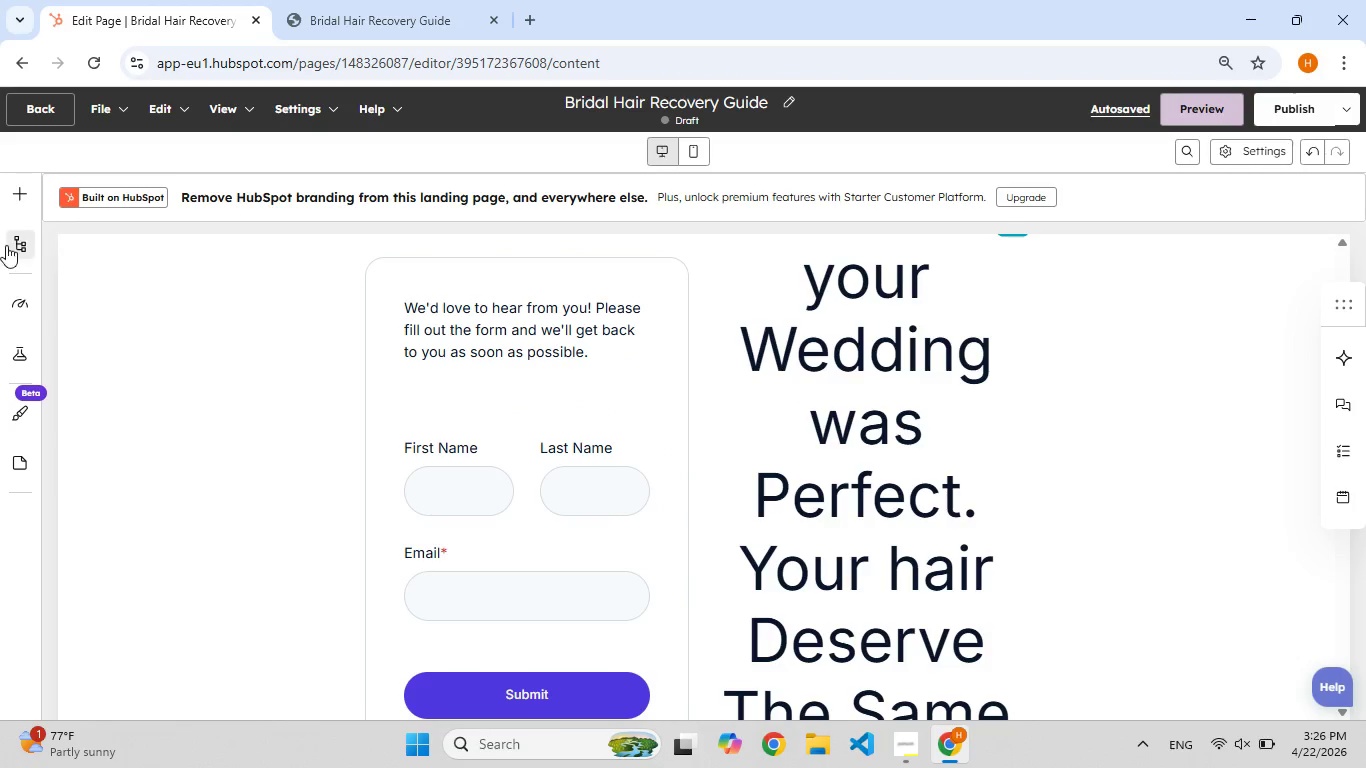 
left_click([8, 244])
 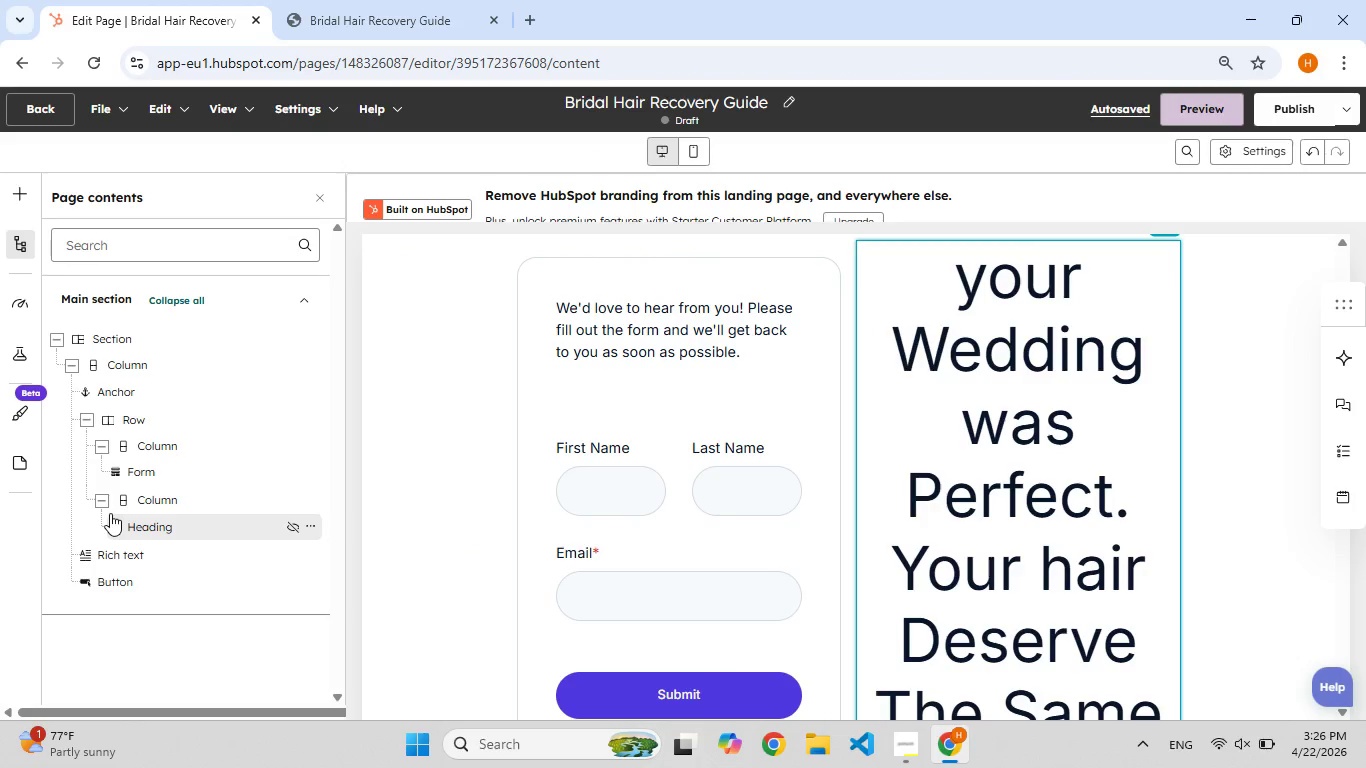 
wait(8.39)
 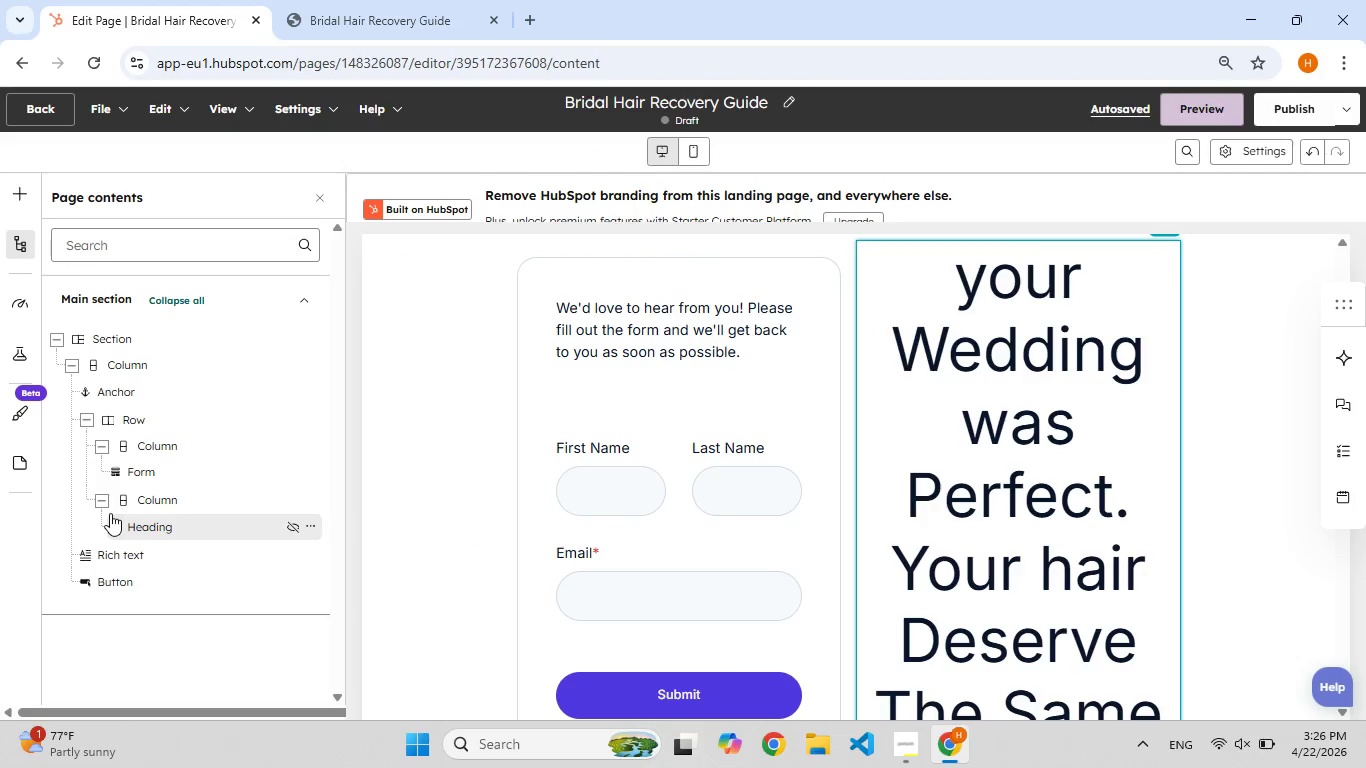 
left_click([319, 207])
 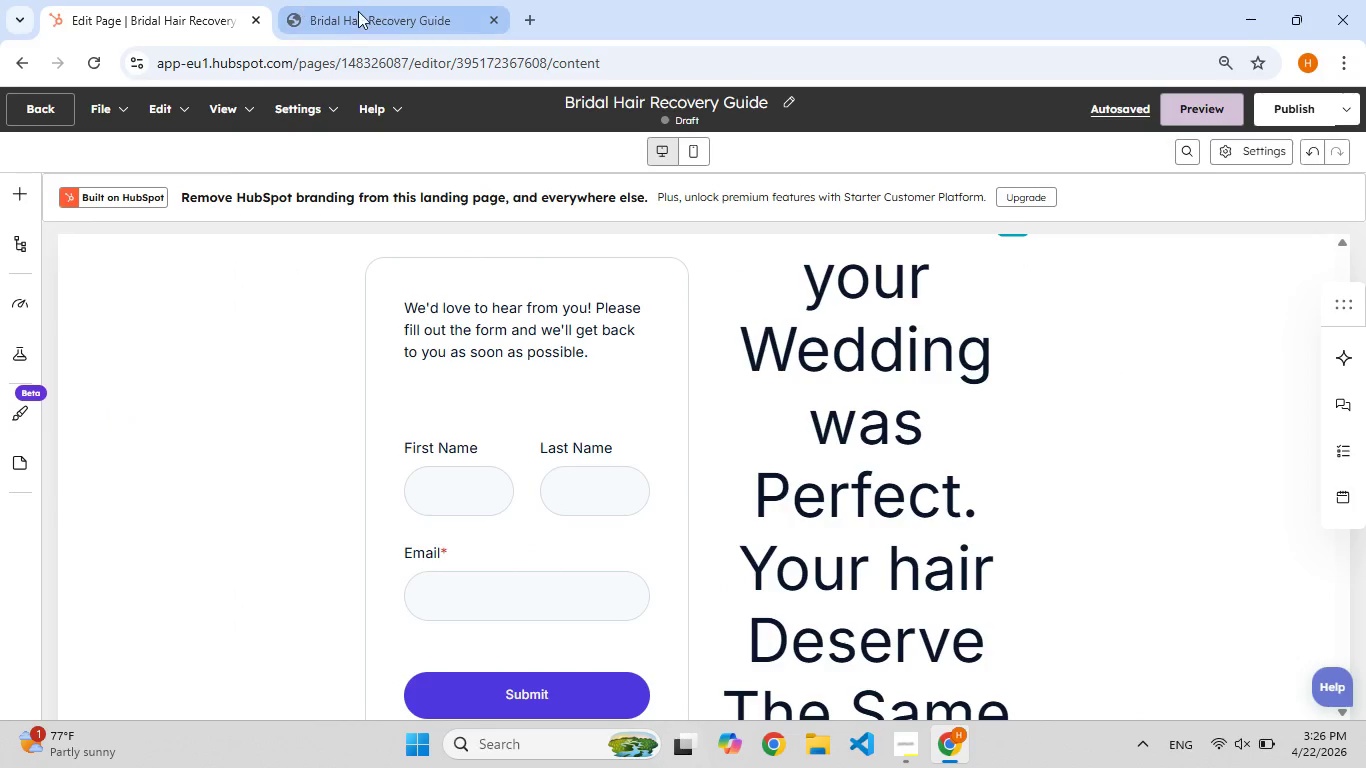 
left_click([358, 11])
 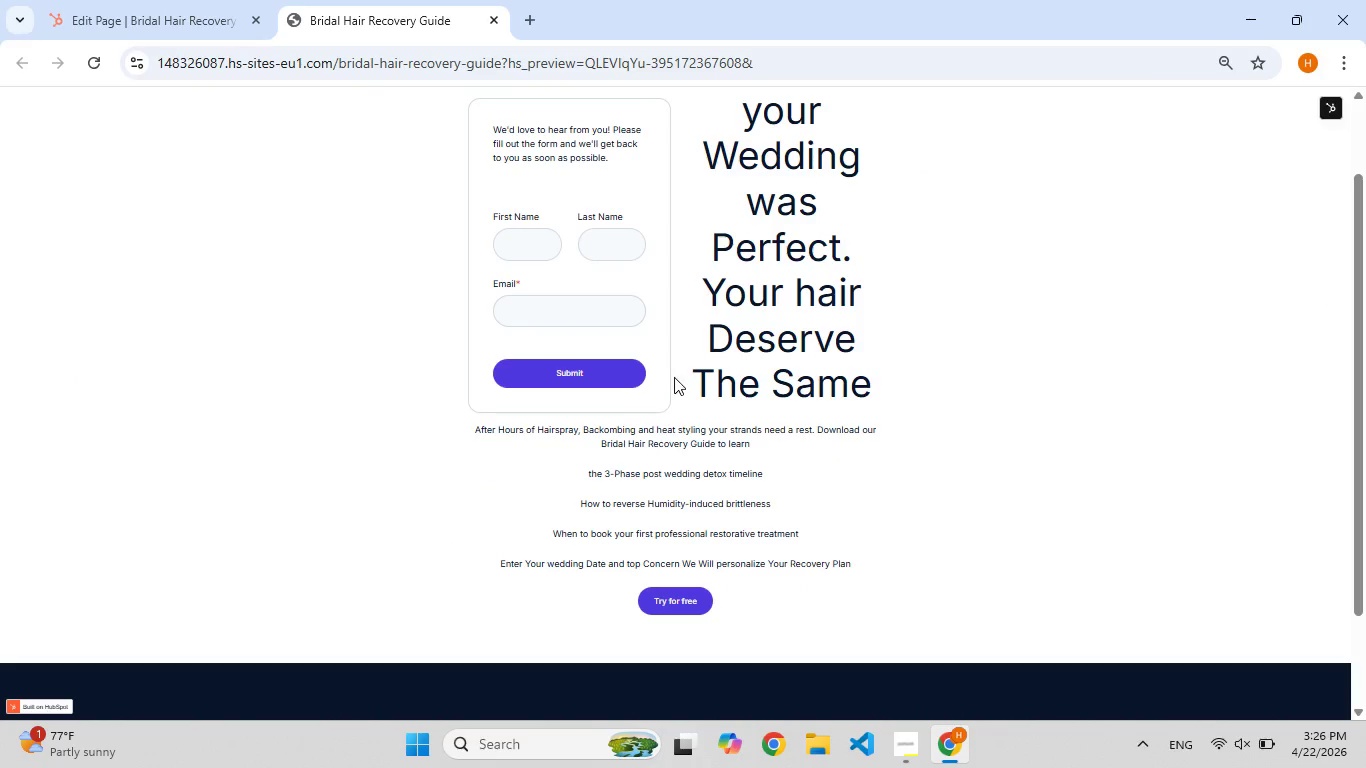 
scroll: coordinate [676, 382], scroll_direction: up, amount: 2.0
 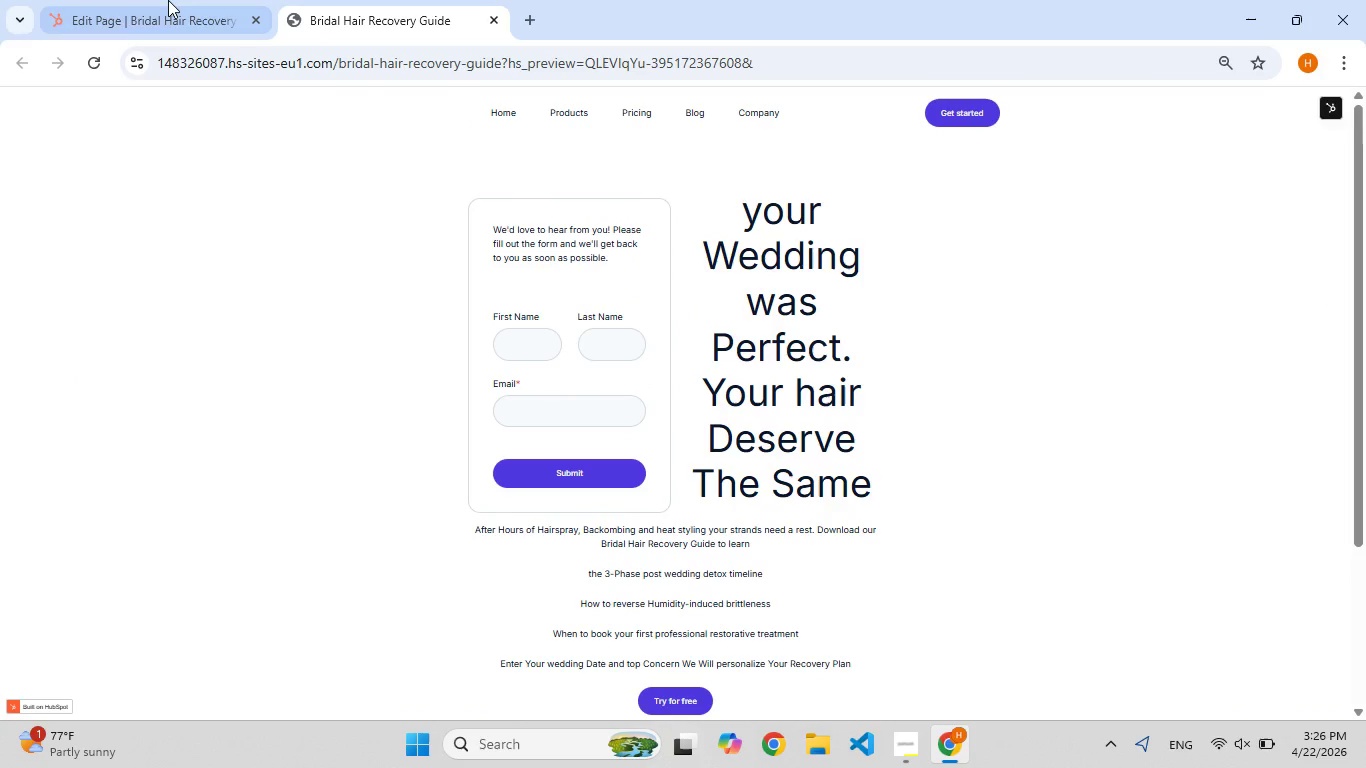 
left_click([124, 17])
 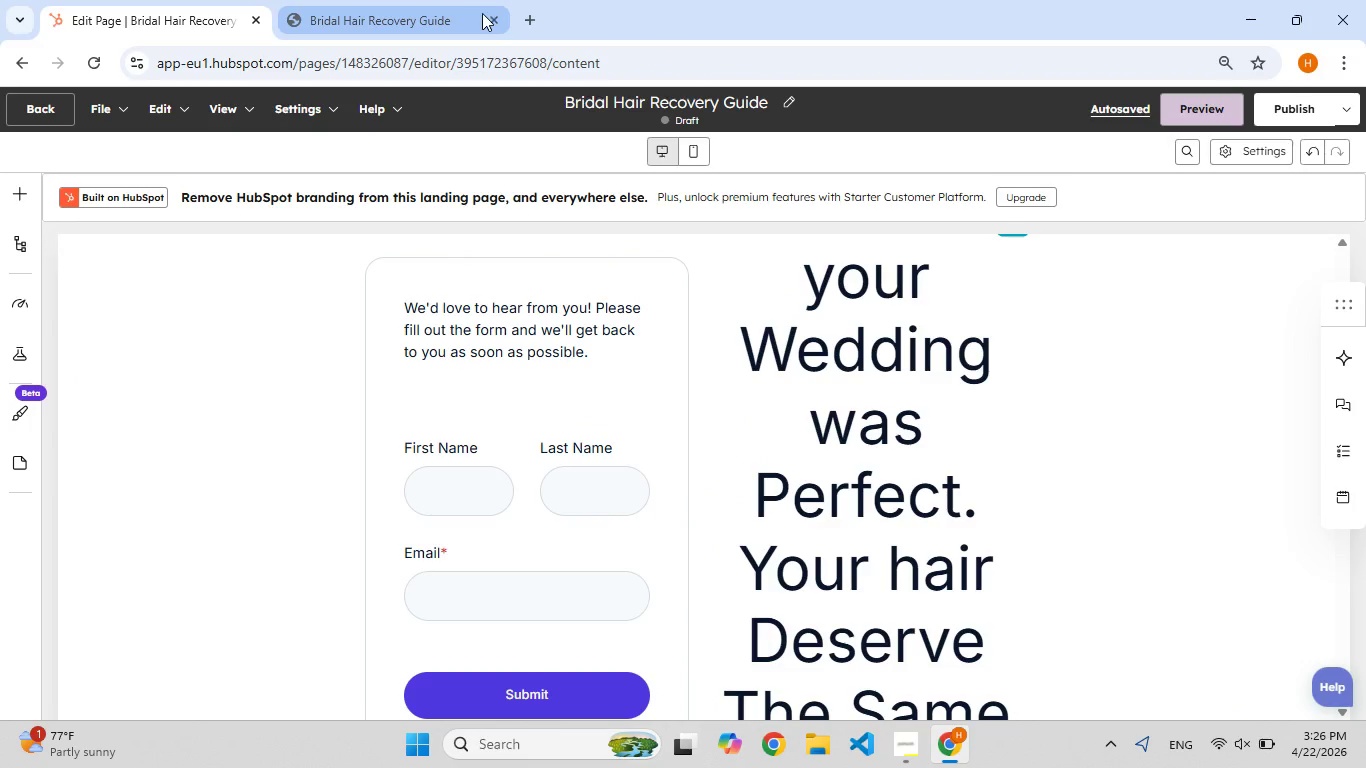 
left_click([499, 16])
 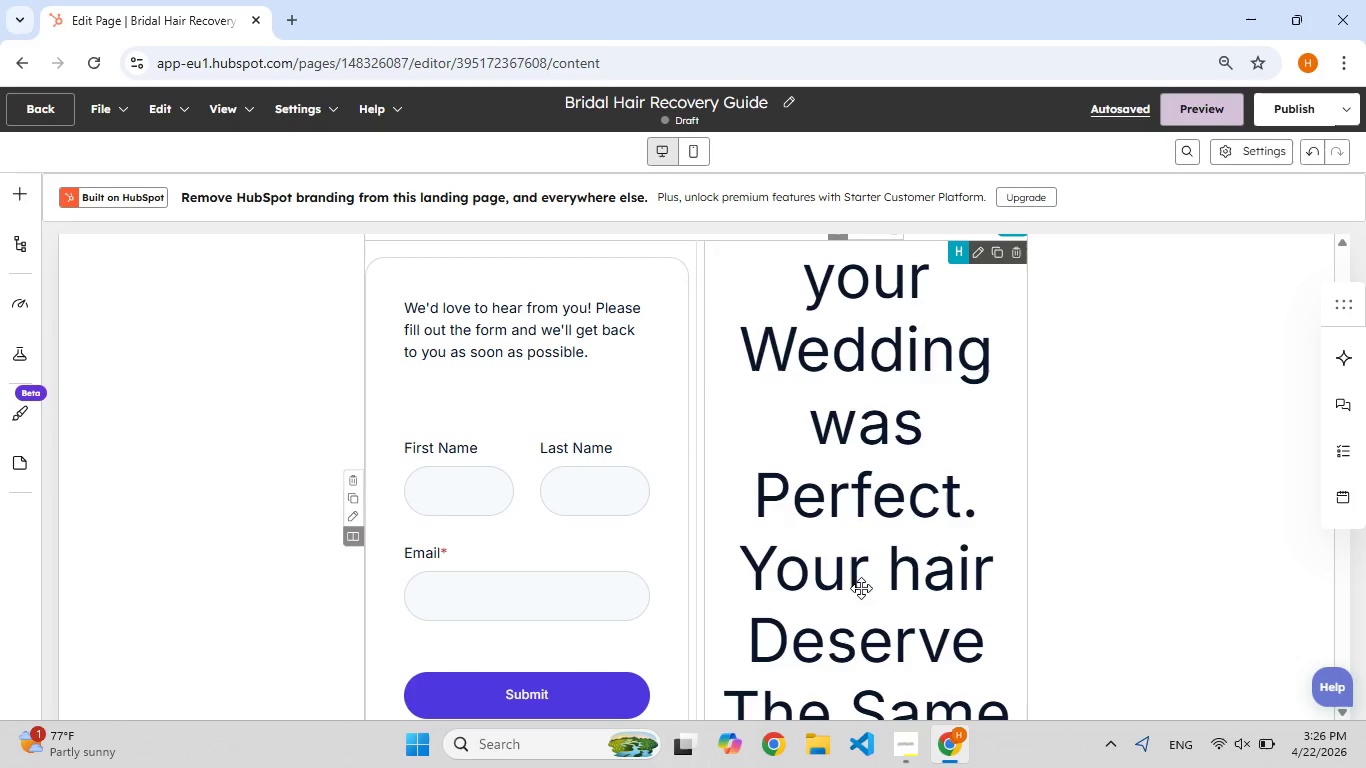 
left_click([905, 742])